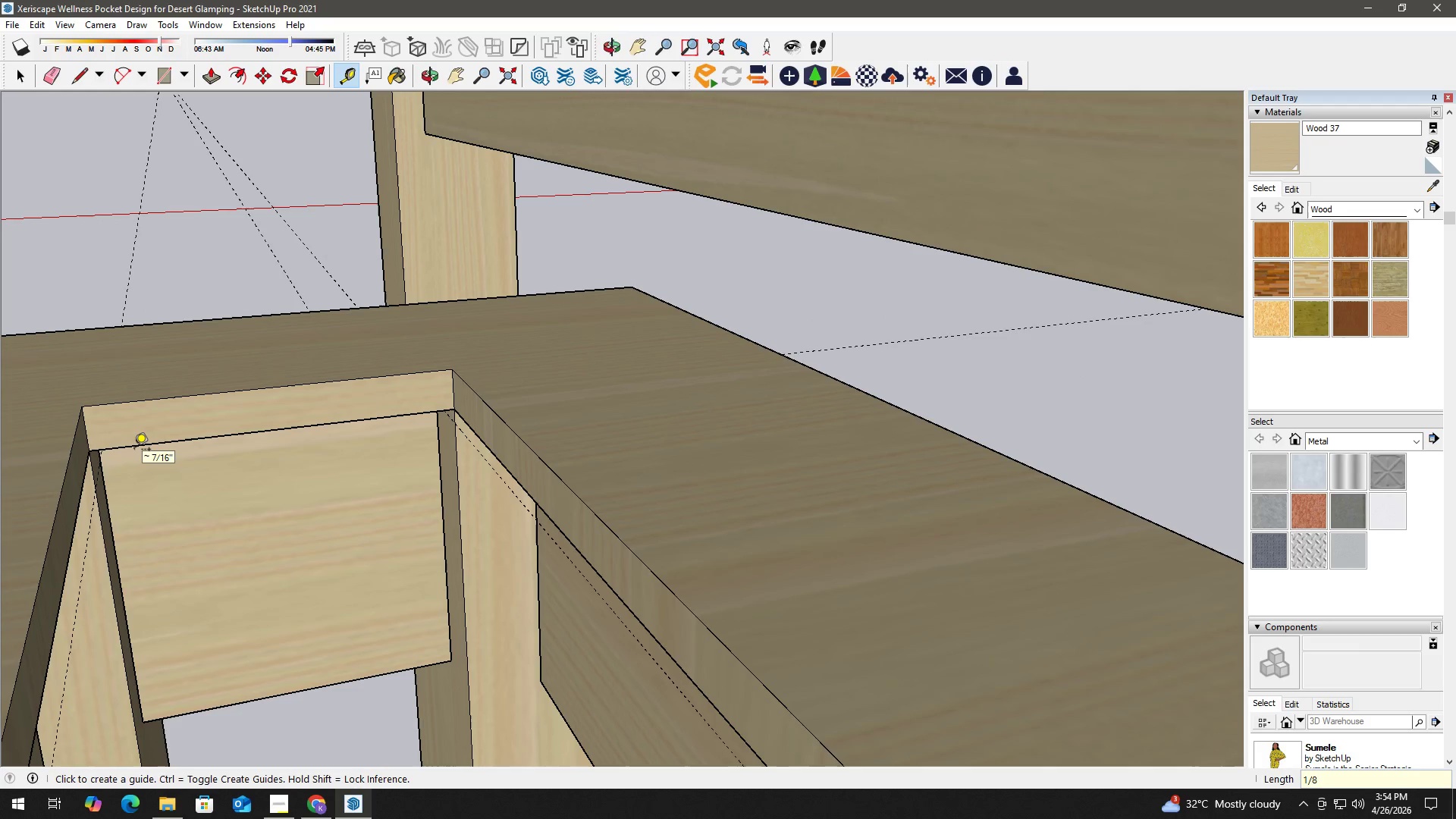 
key(NumpadEnter)
 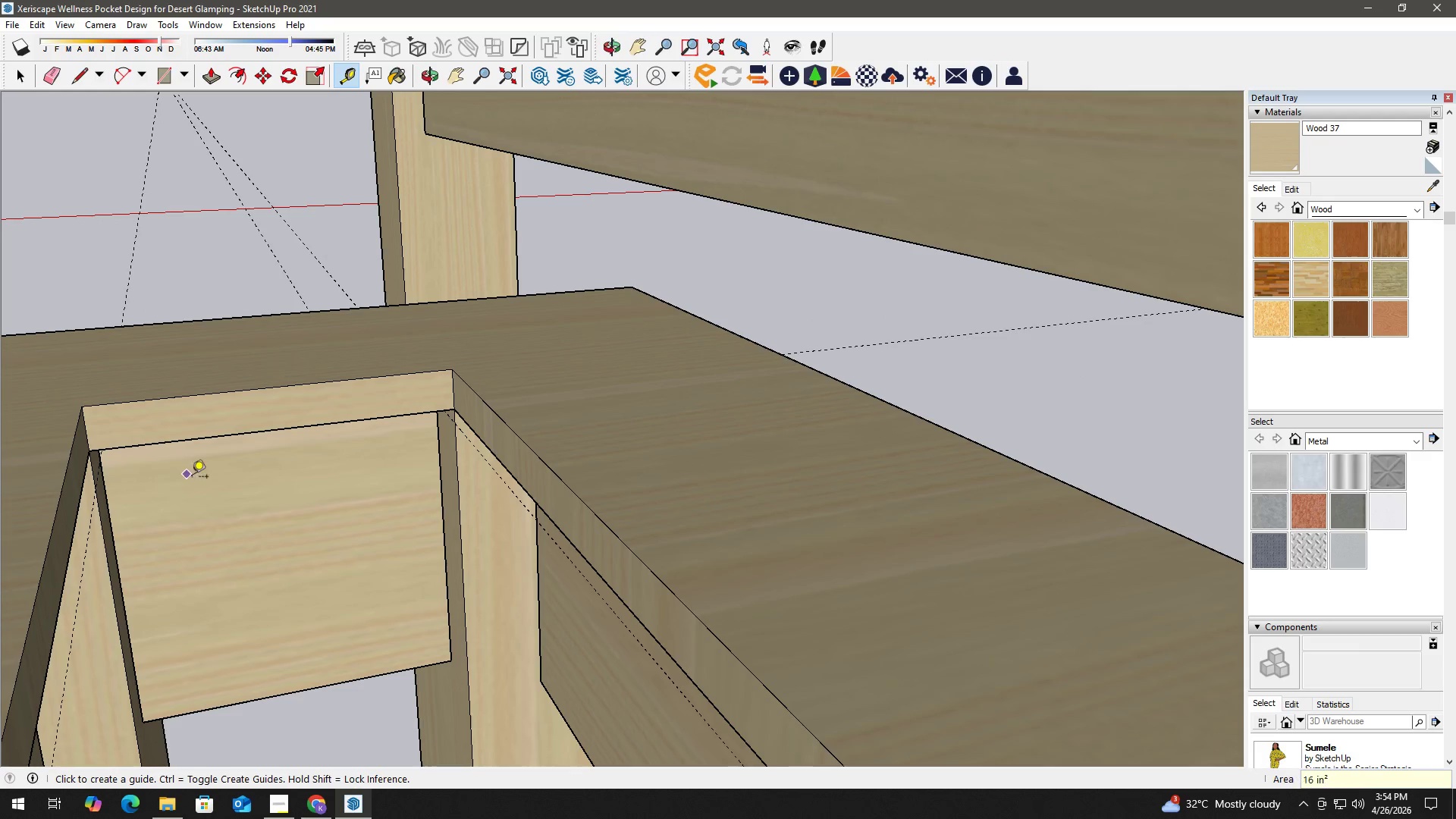 
key(Space)
 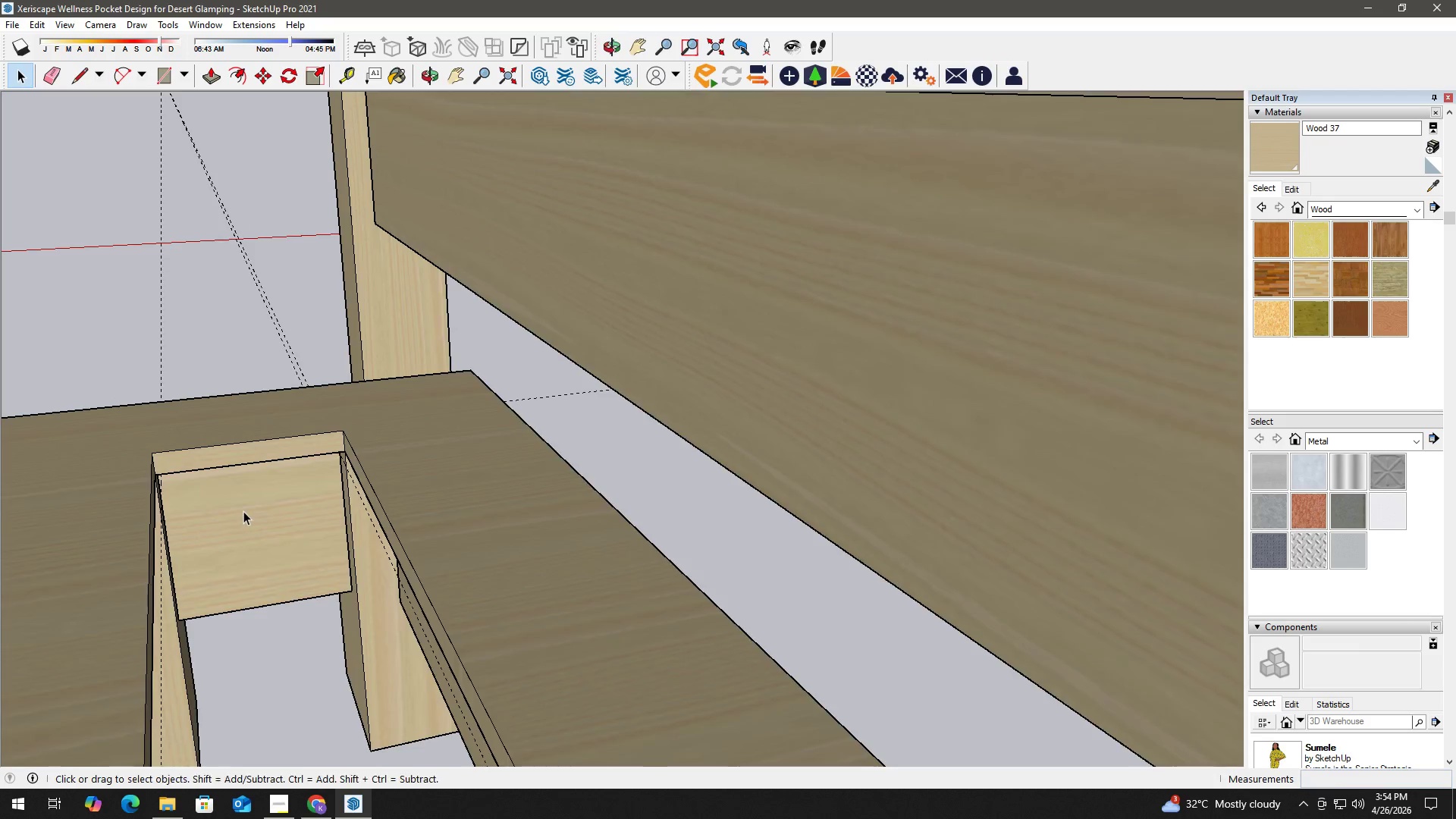 
key(H)
 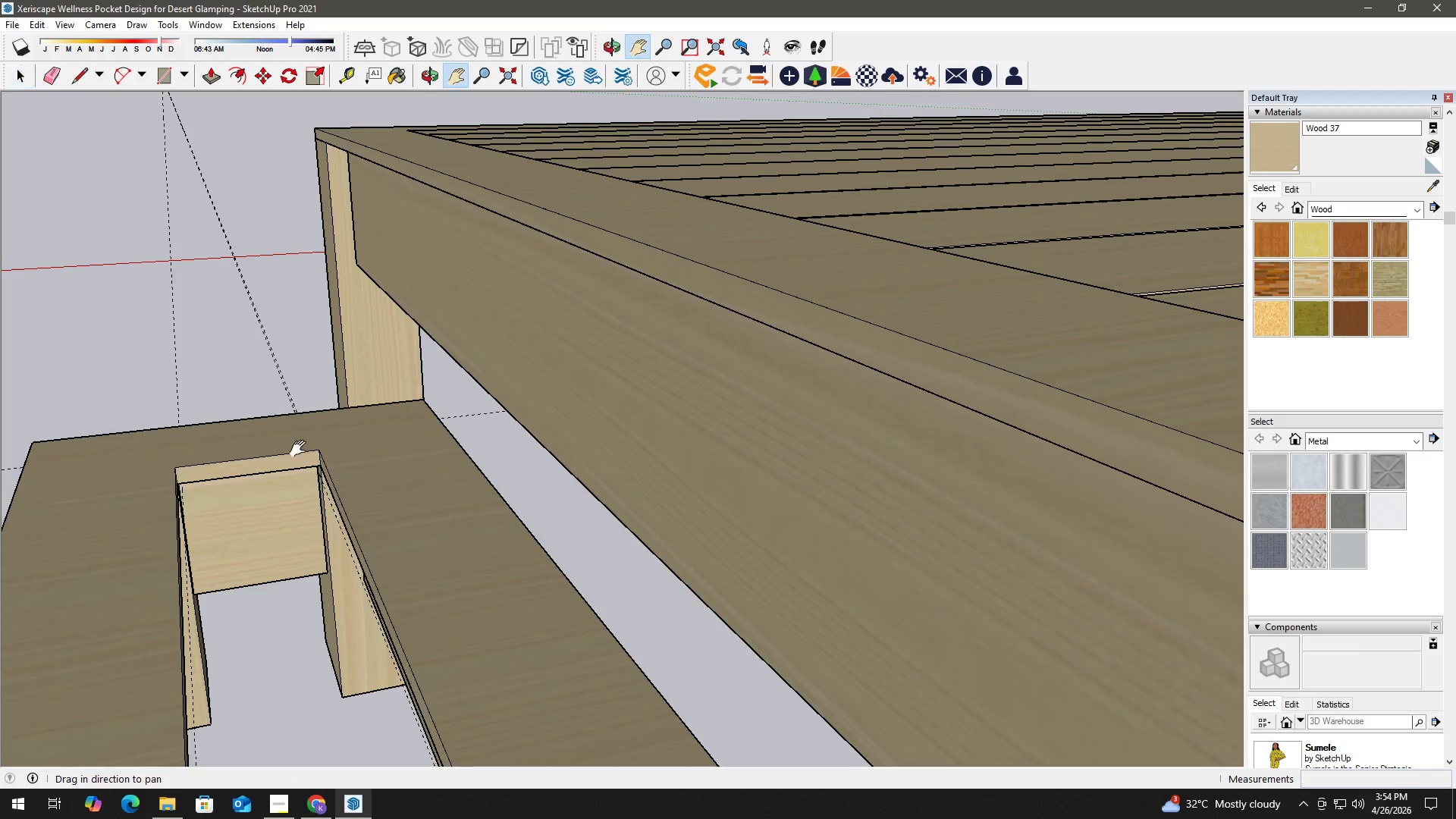 
left_click_drag(start_coordinate=[306, 438], to_coordinate=[87, 596])
 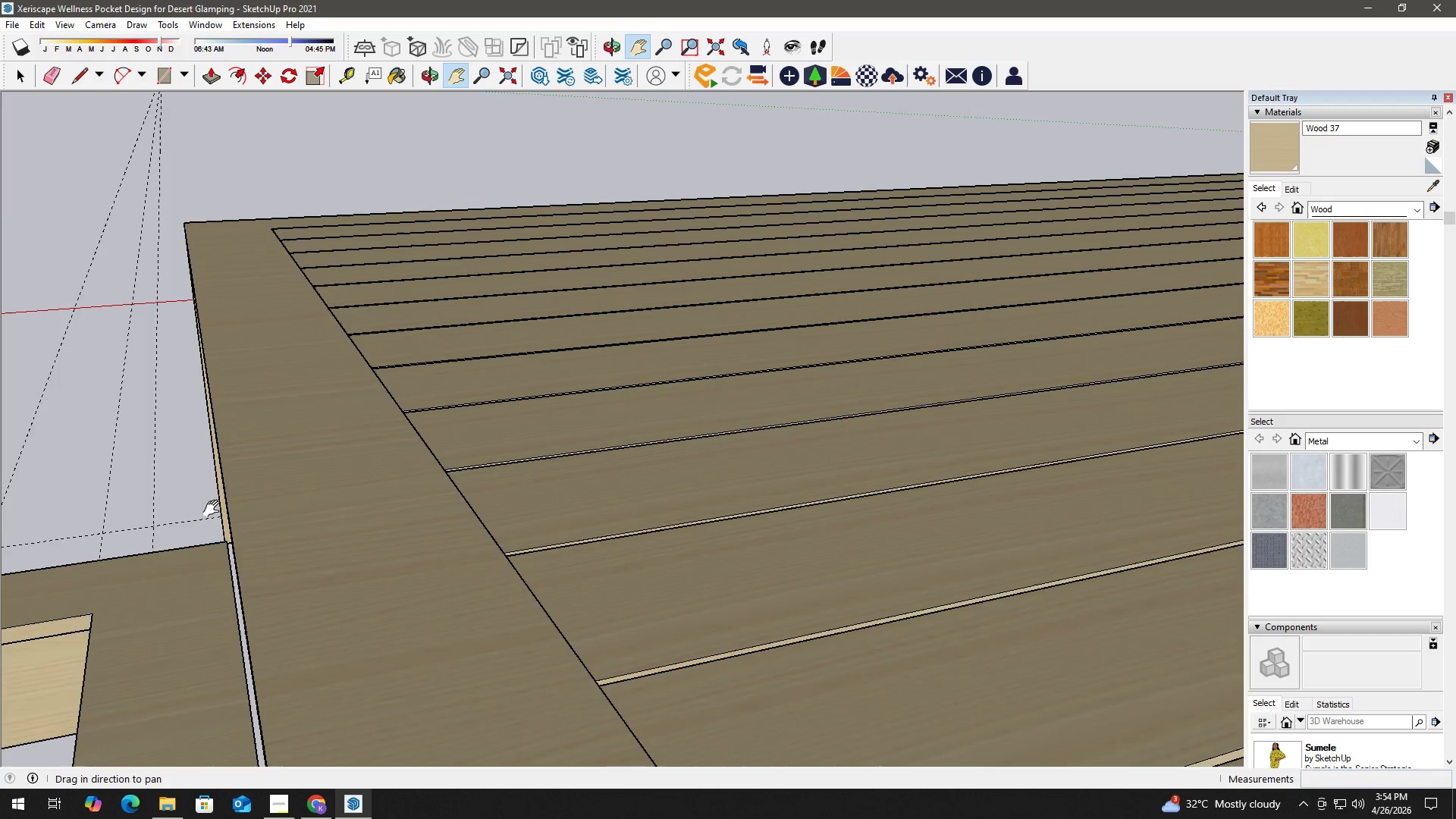 
scroll: coordinate [224, 501], scroll_direction: down, amount: 13.0
 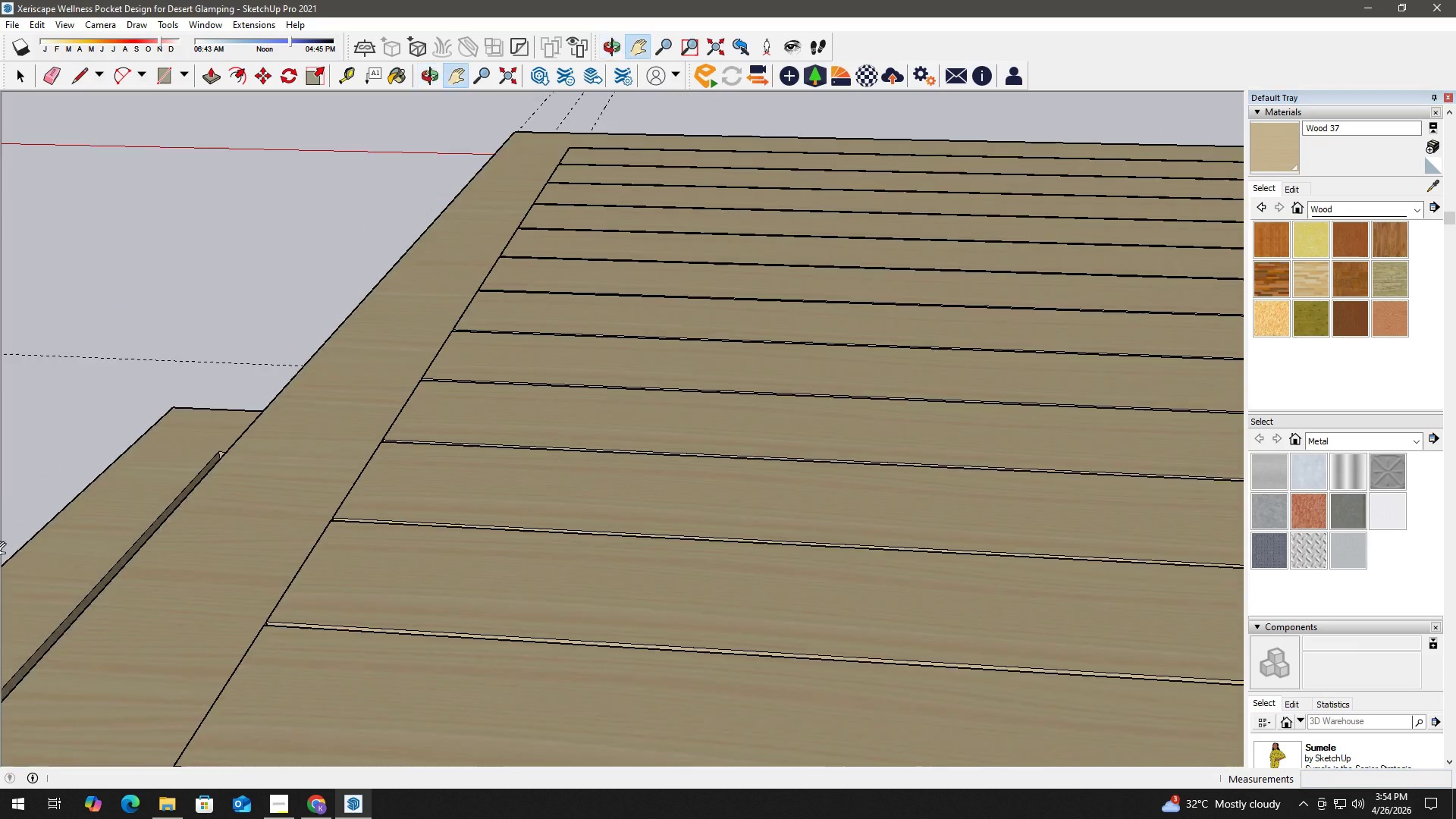 
key(H)
 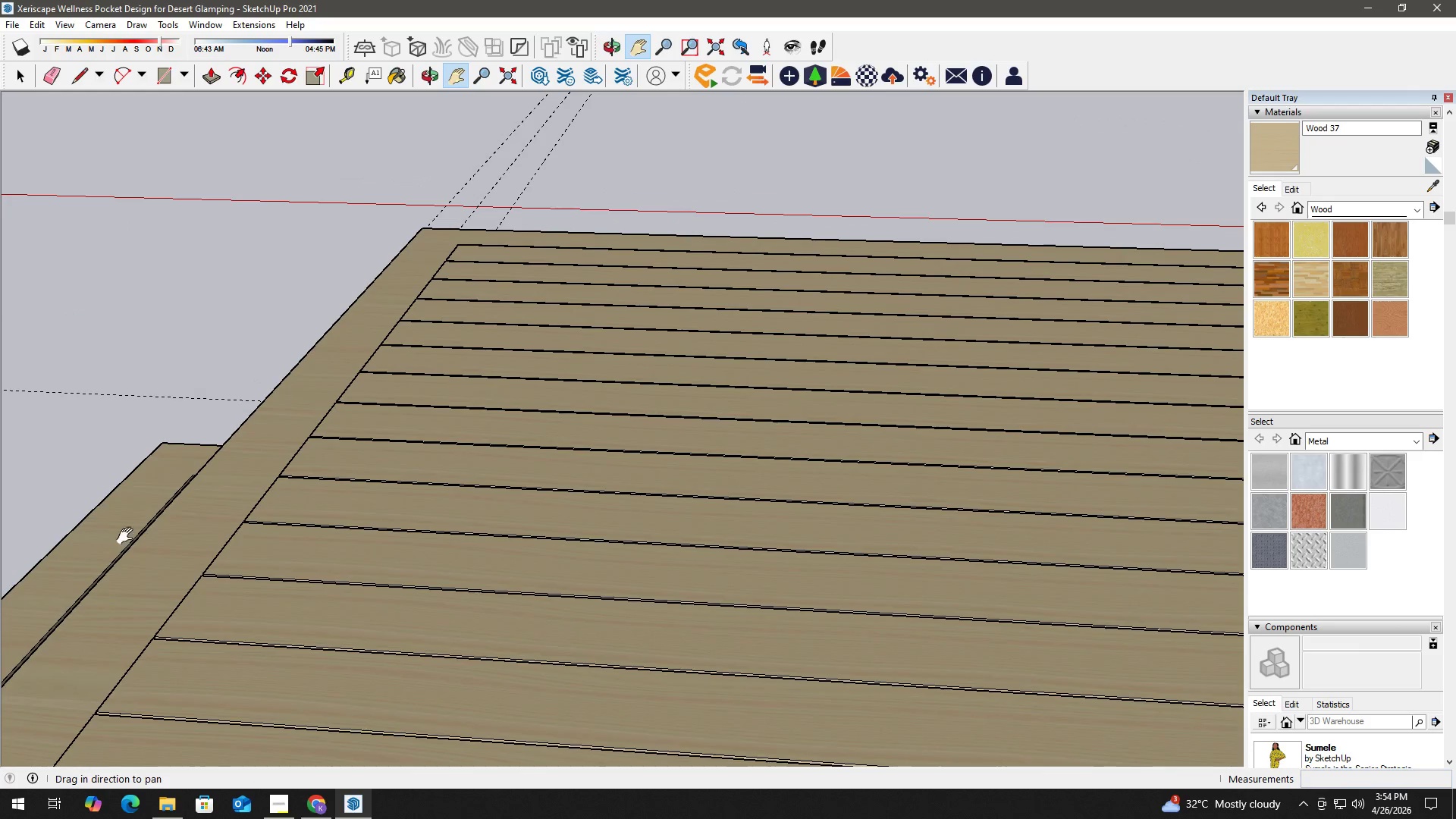 
left_click_drag(start_coordinate=[149, 535], to_coordinate=[390, 424])
 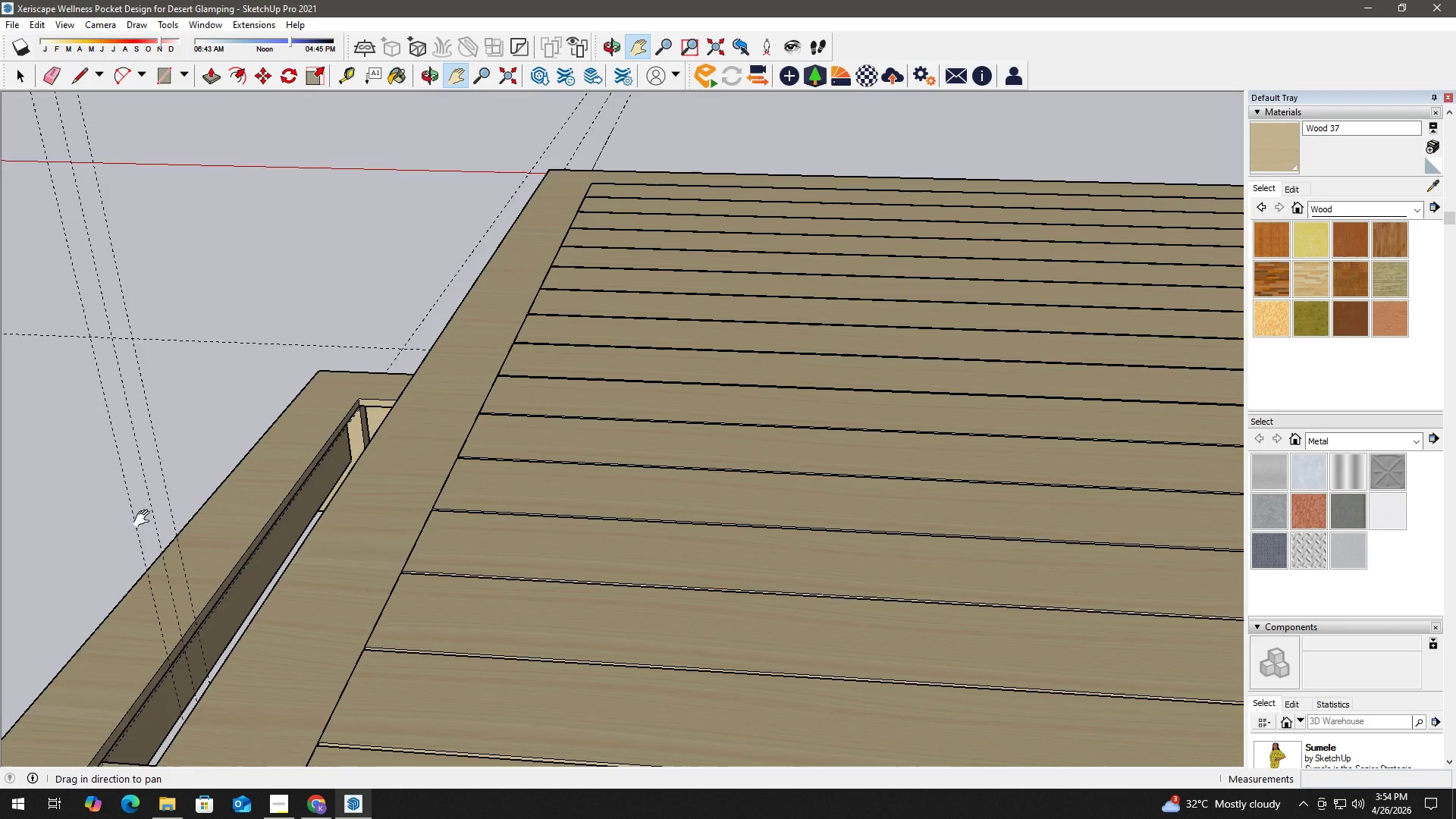 
scroll: coordinate [336, 488], scroll_direction: down, amount: 10.0
 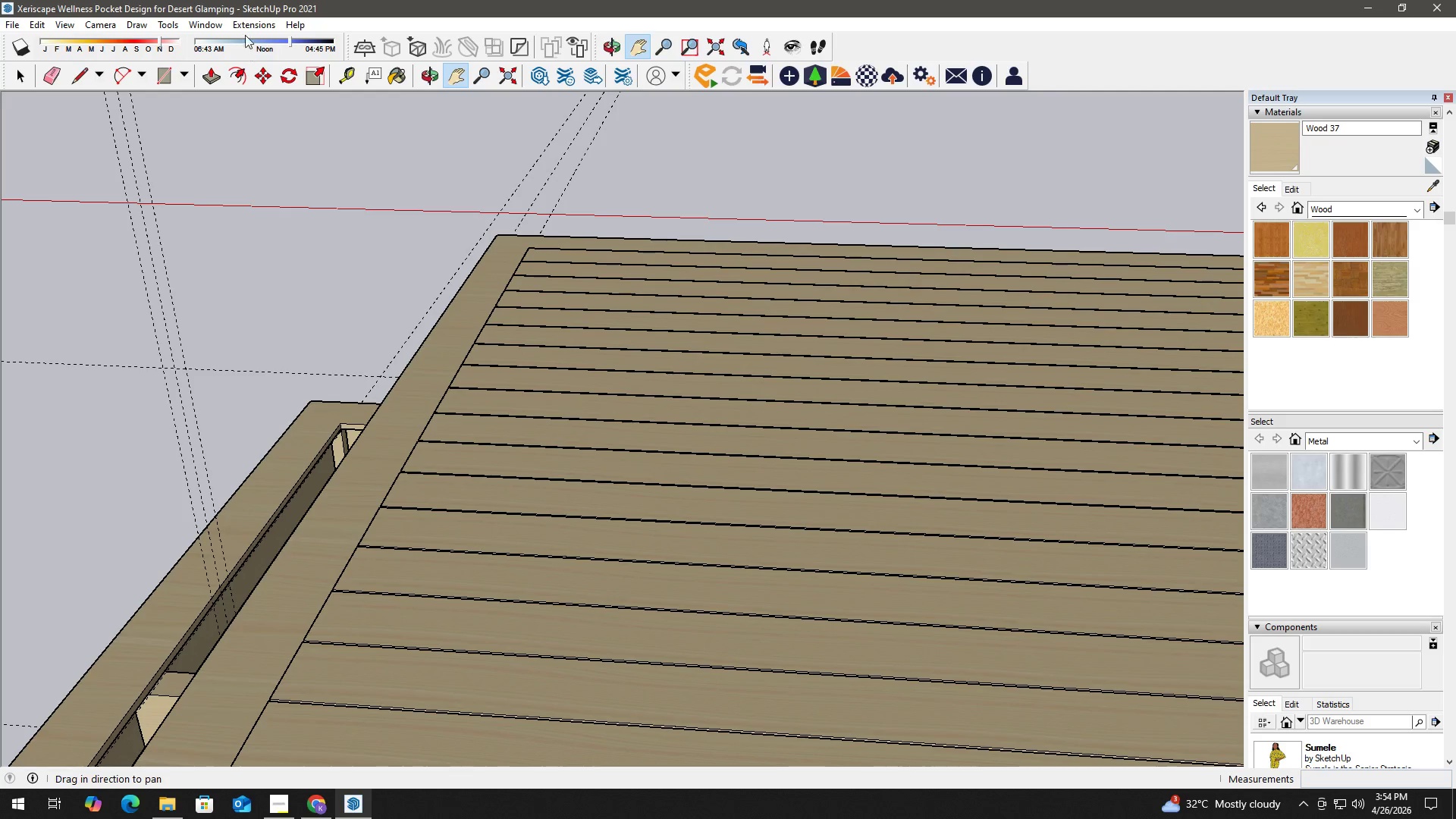 
left_click([261, 20])
 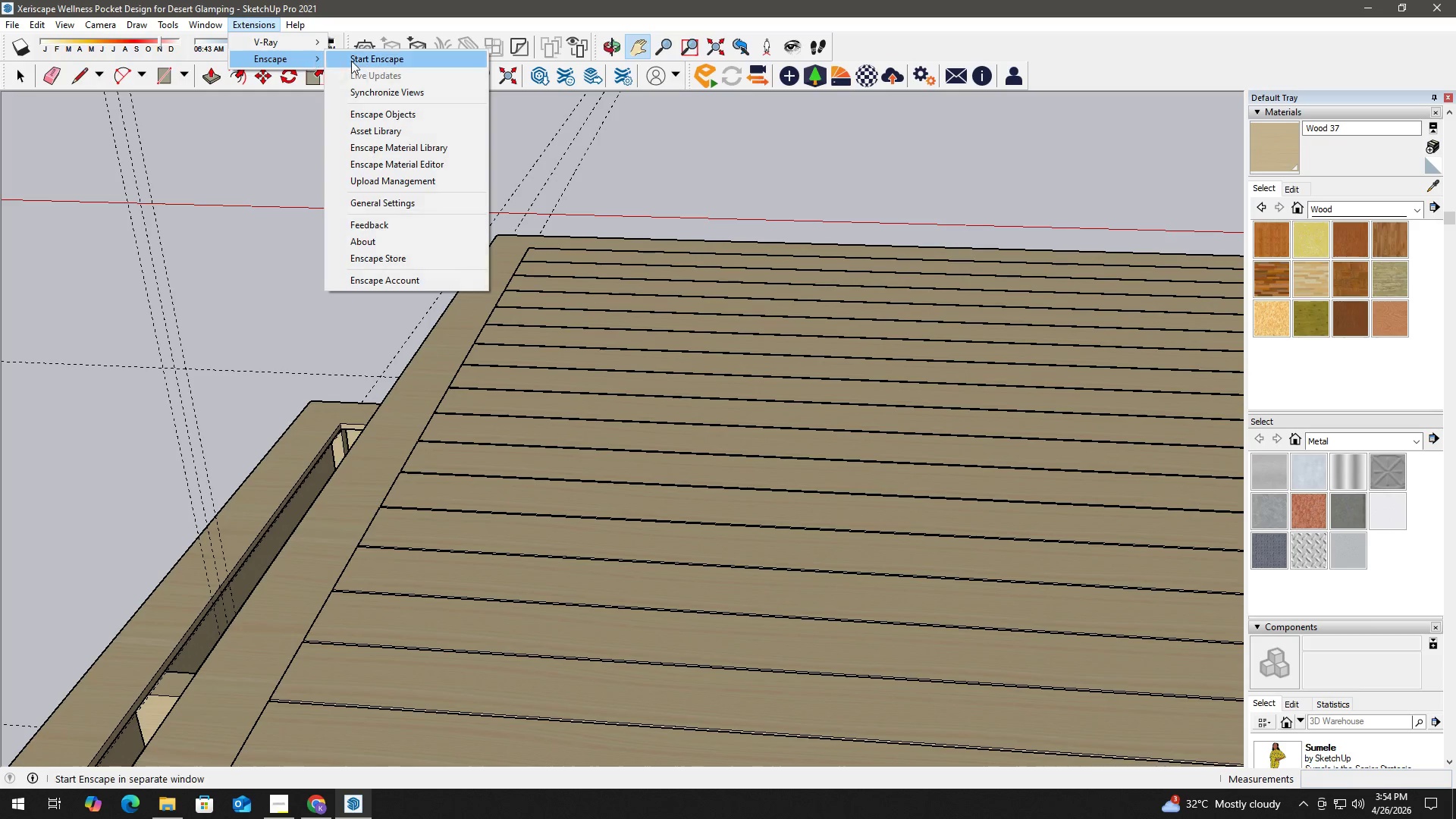 
double_click([356, 60])
 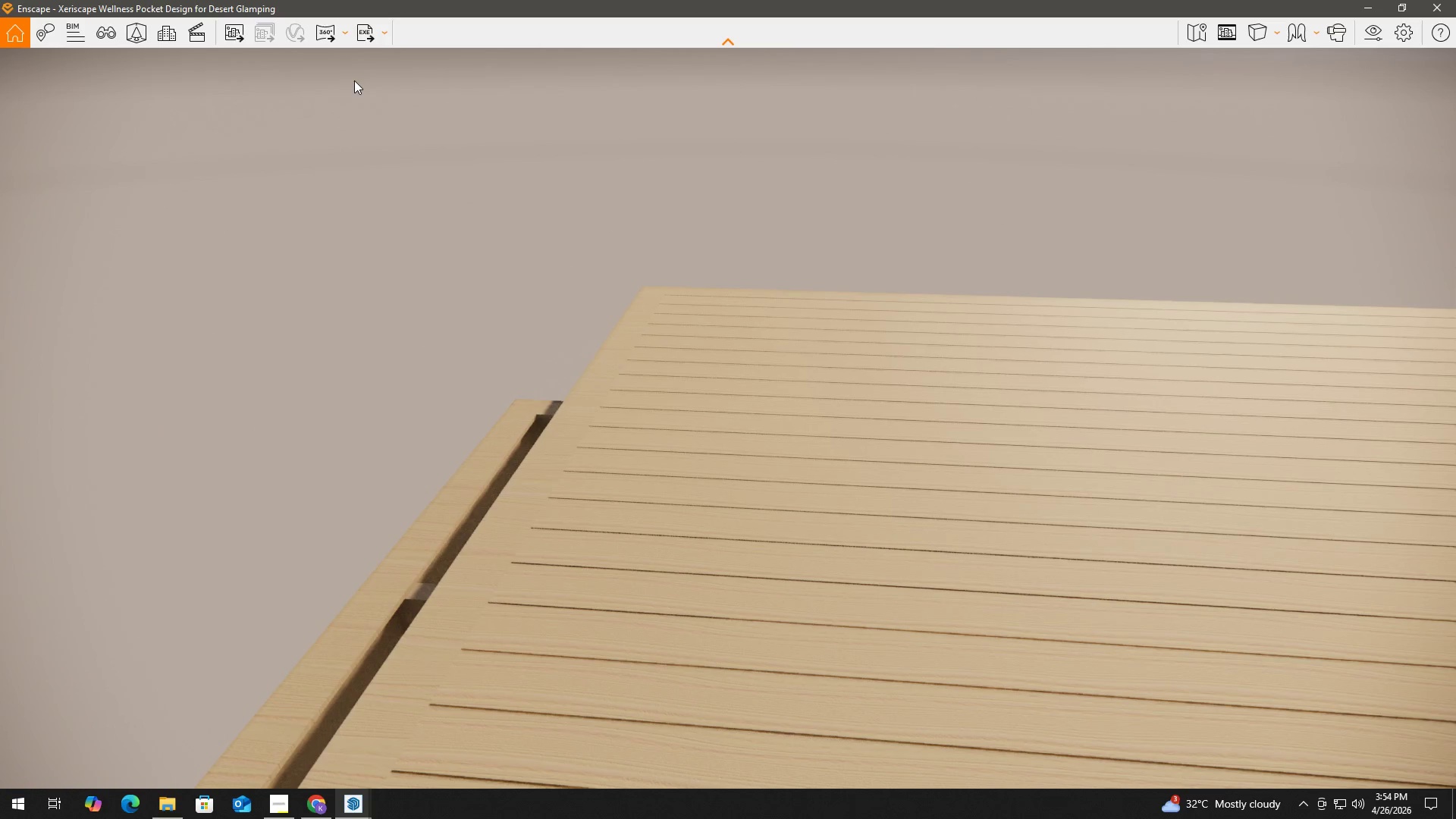 
wait(22.55)
 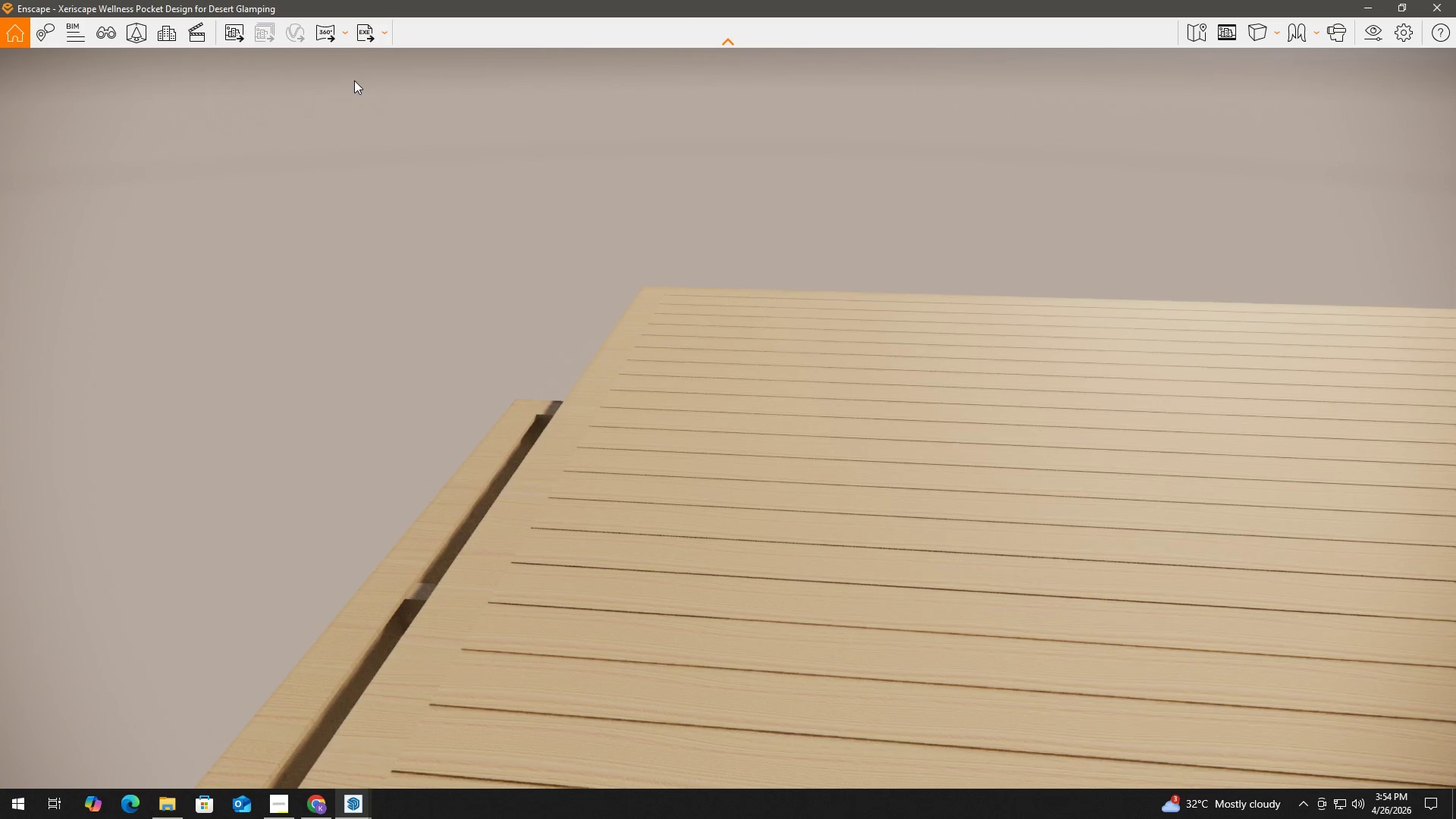 
hold_key(key=S, duration=1.5)
 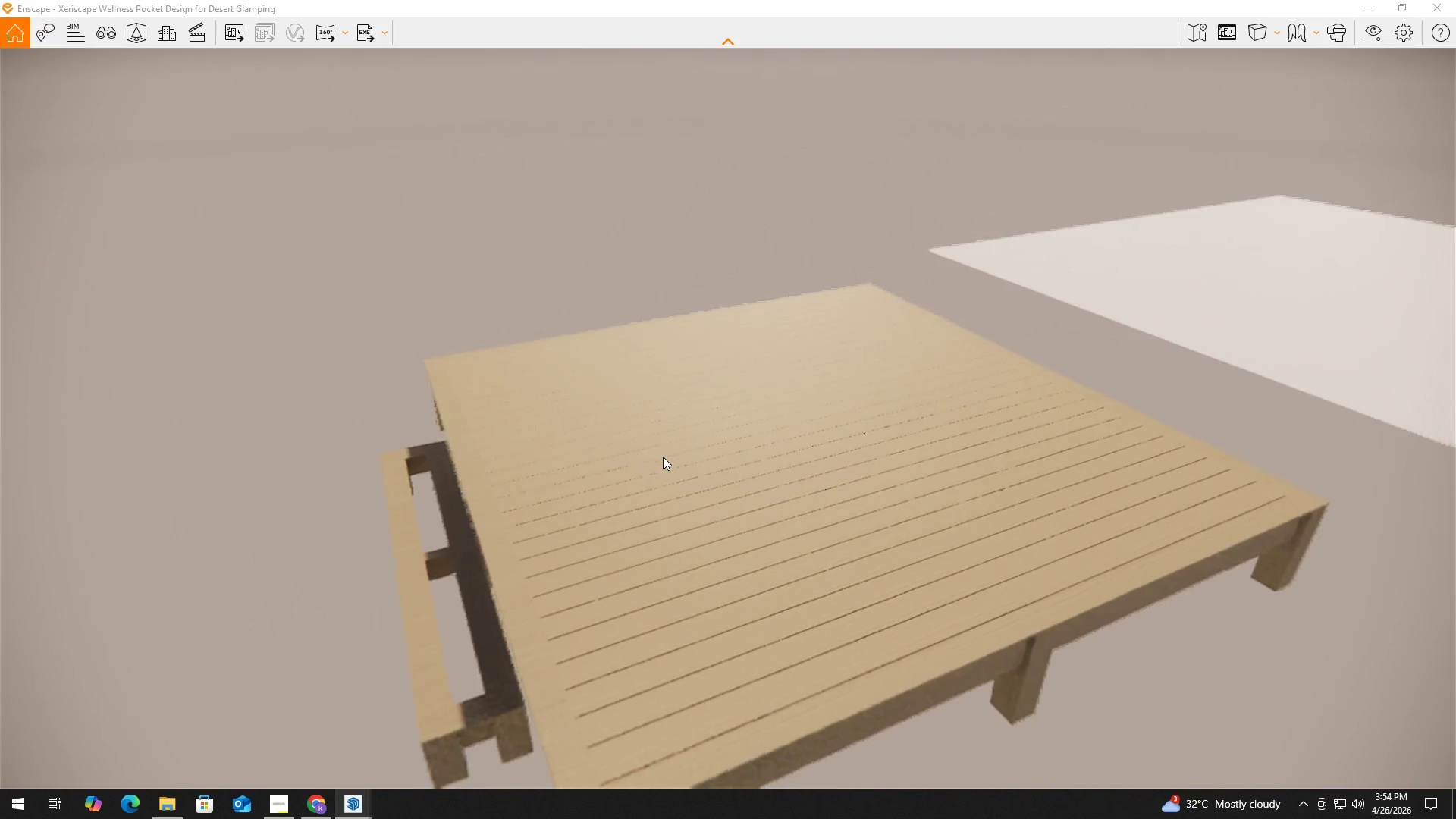 
hold_key(key=S, duration=0.31)
 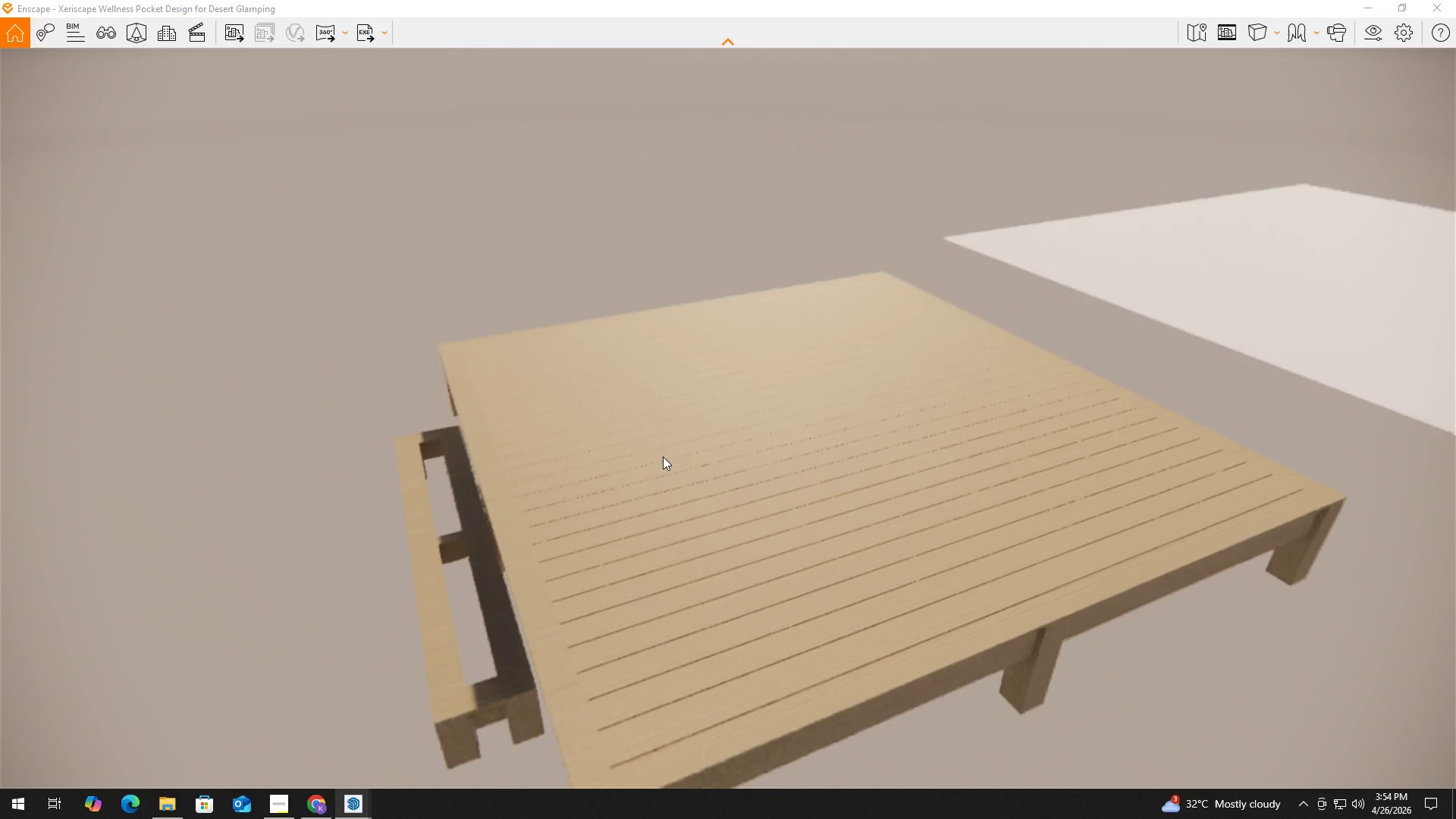 
type(ss)
 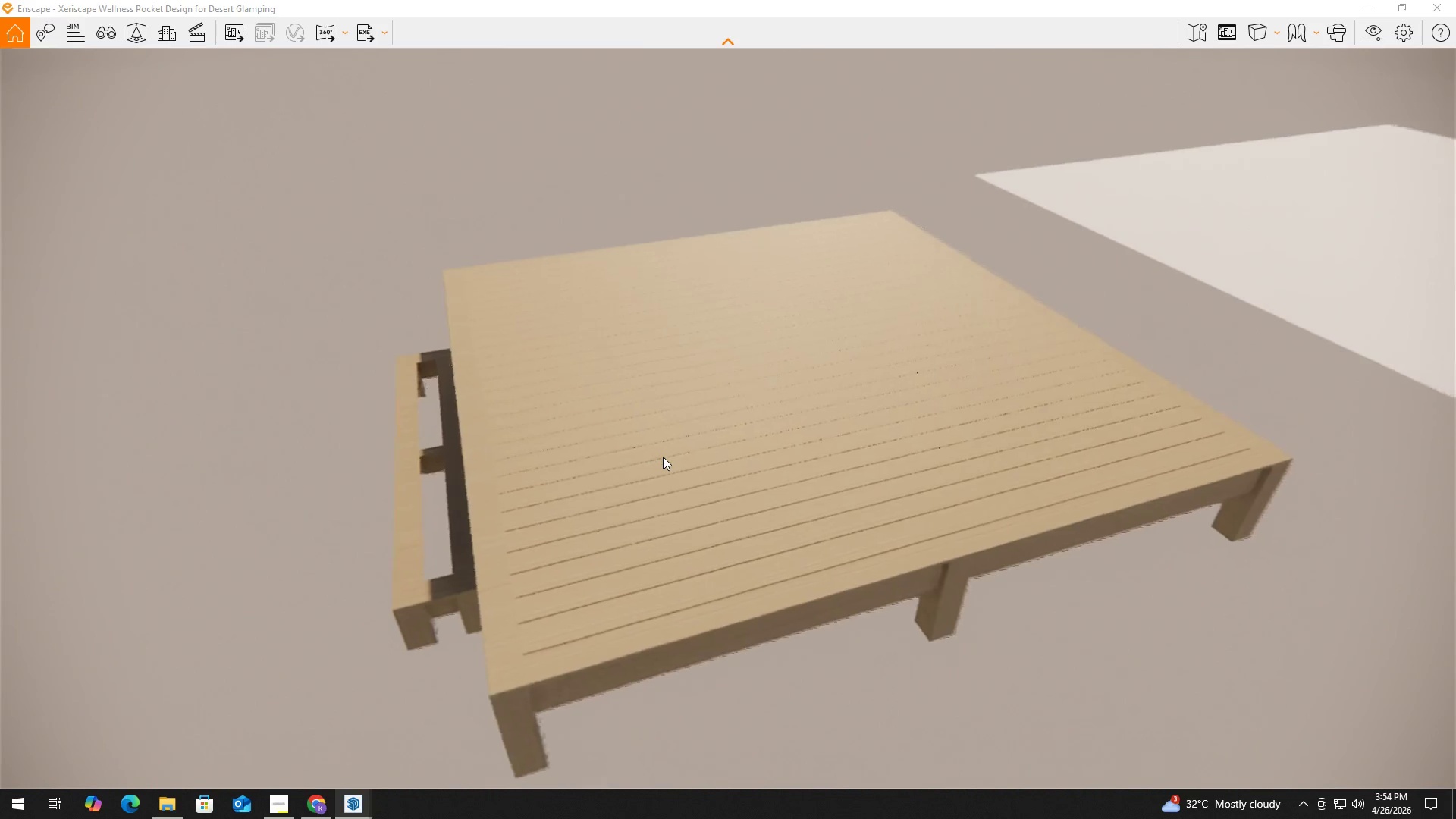 
hold_key(key=D, duration=3.78)
 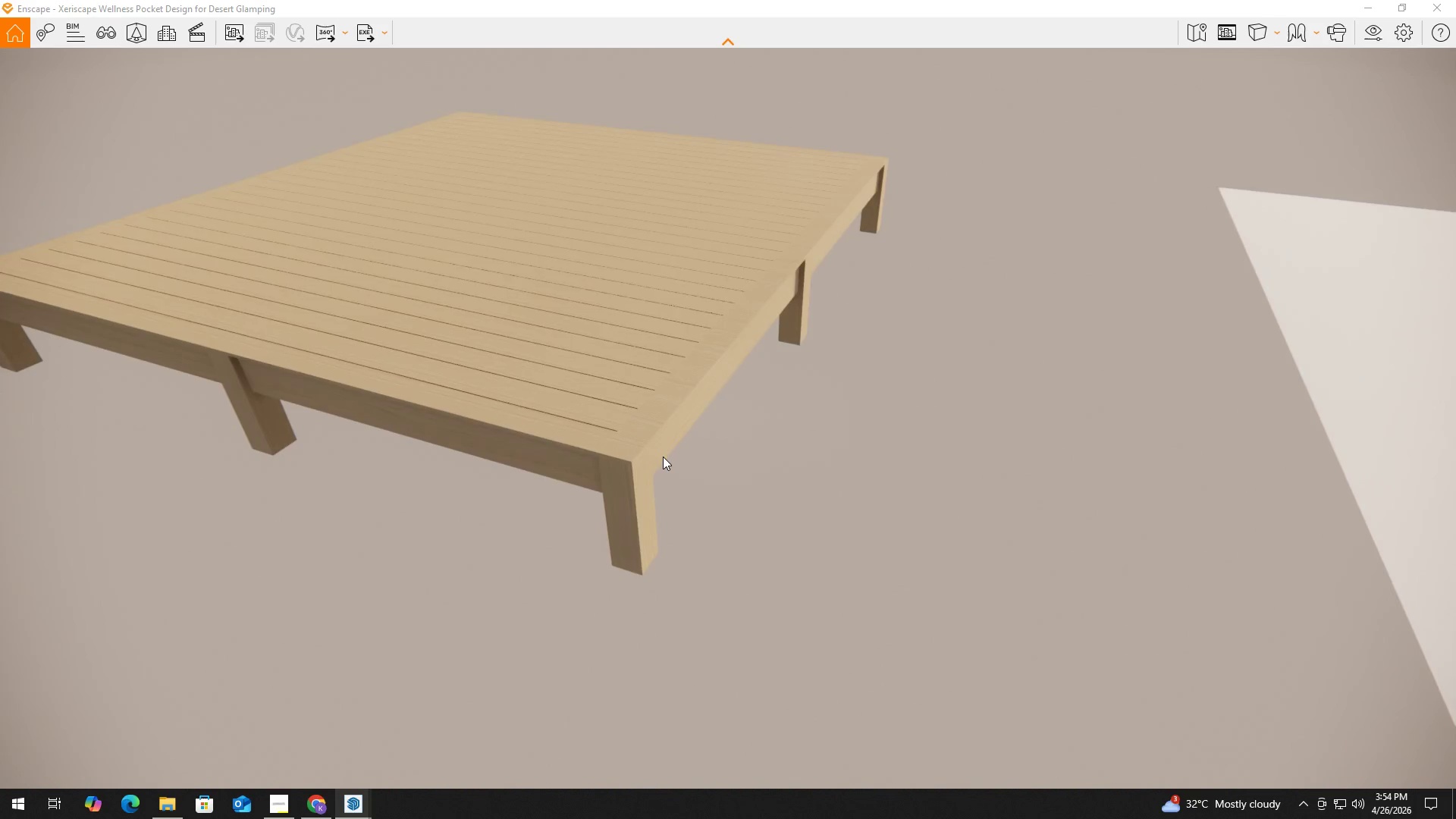 
hold_key(key=E, duration=0.75)
 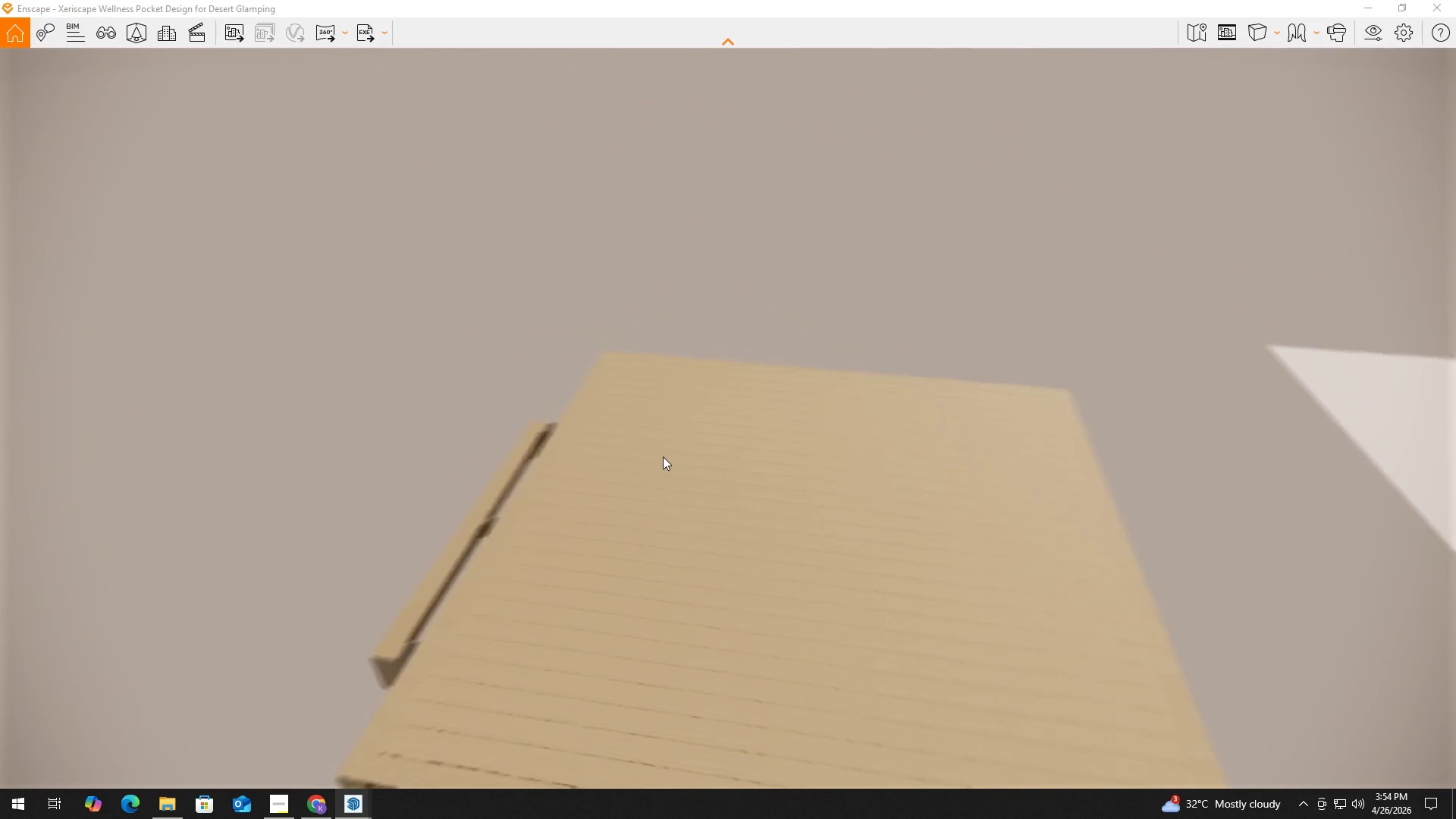 
hold_key(key=Q, duration=1.11)
 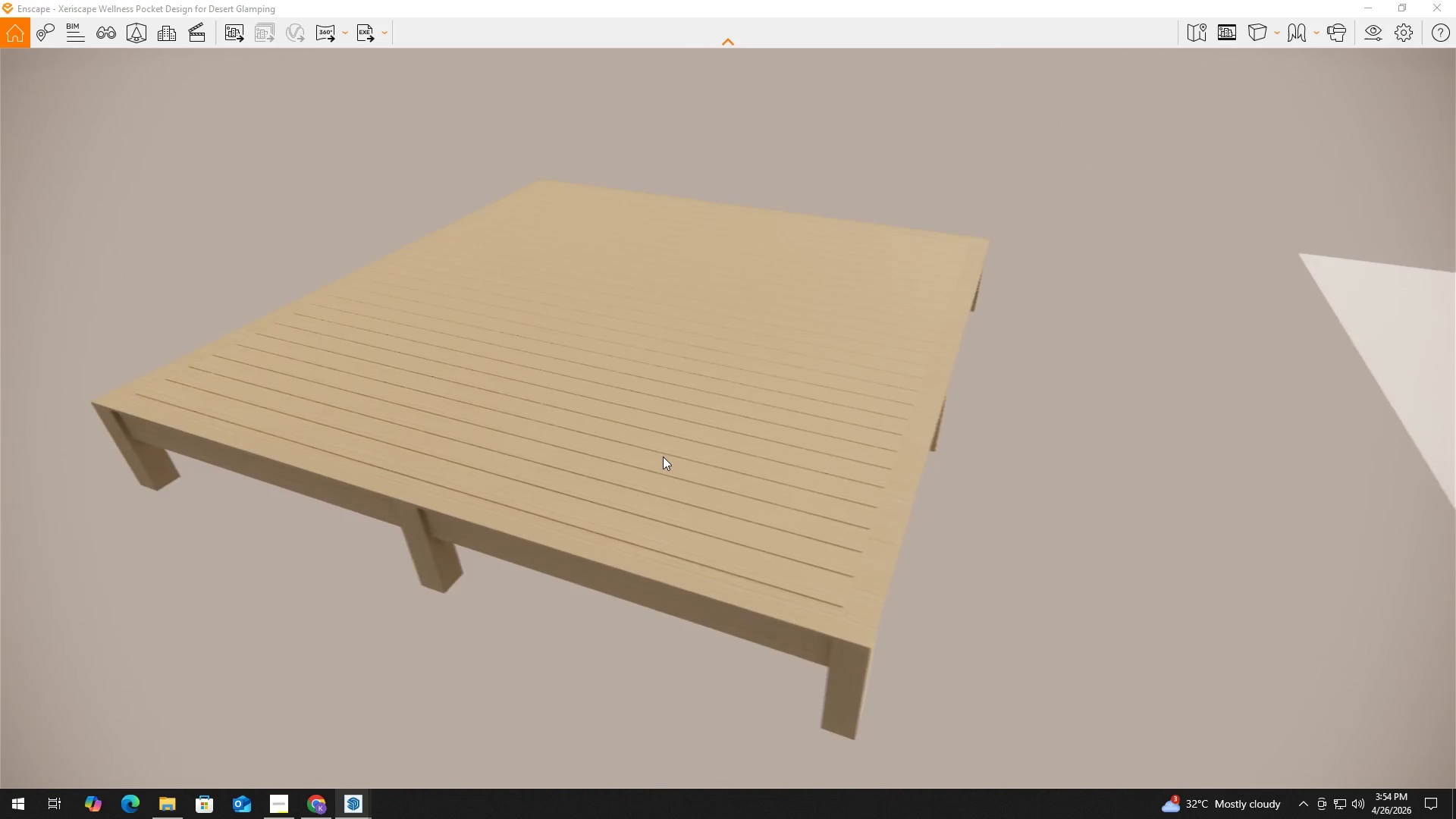 
hold_key(key=Q, duration=0.5)
 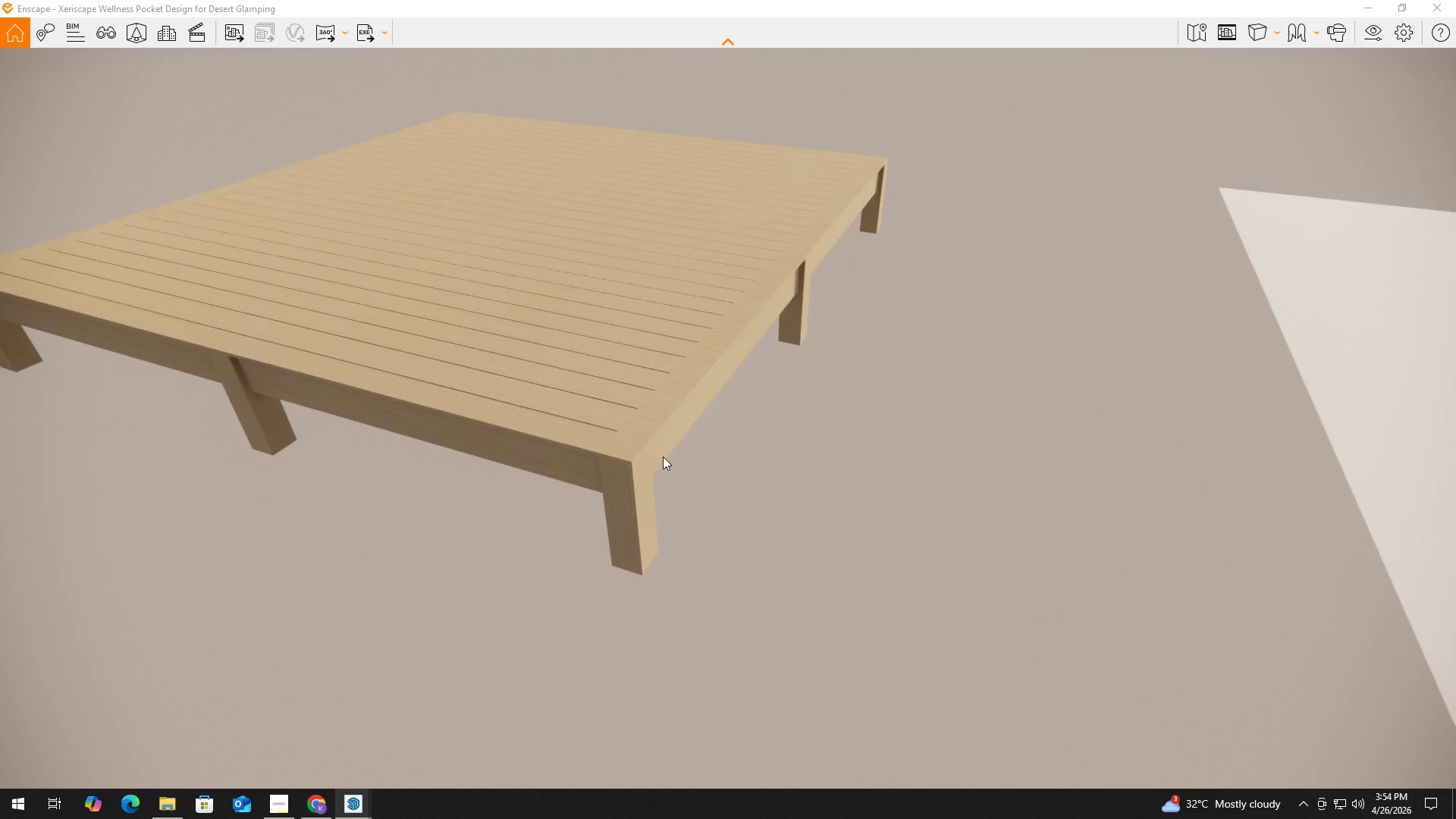 
hold_key(key=D, duration=1.5)
 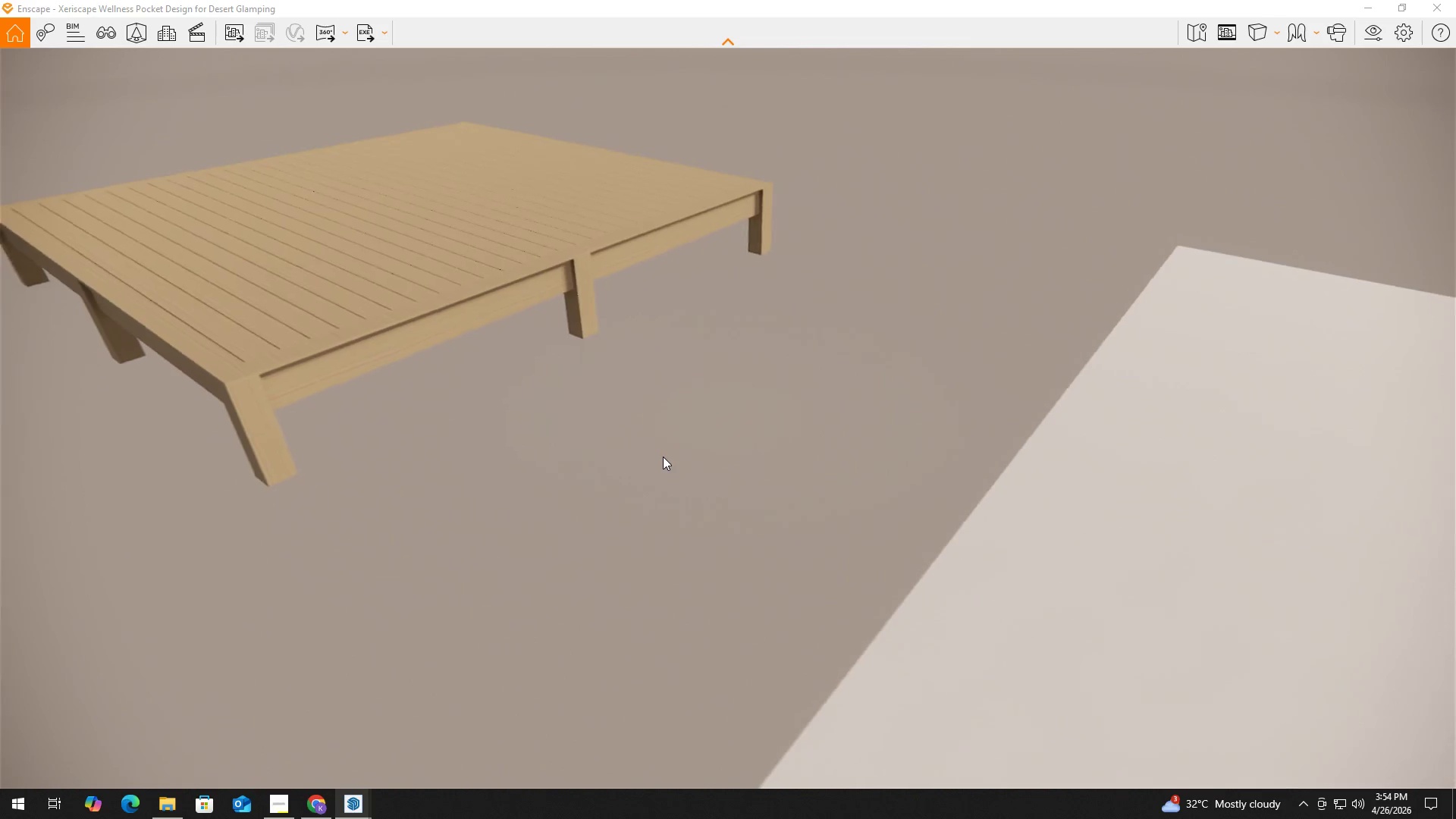 
hold_key(key=D, duration=1.51)
 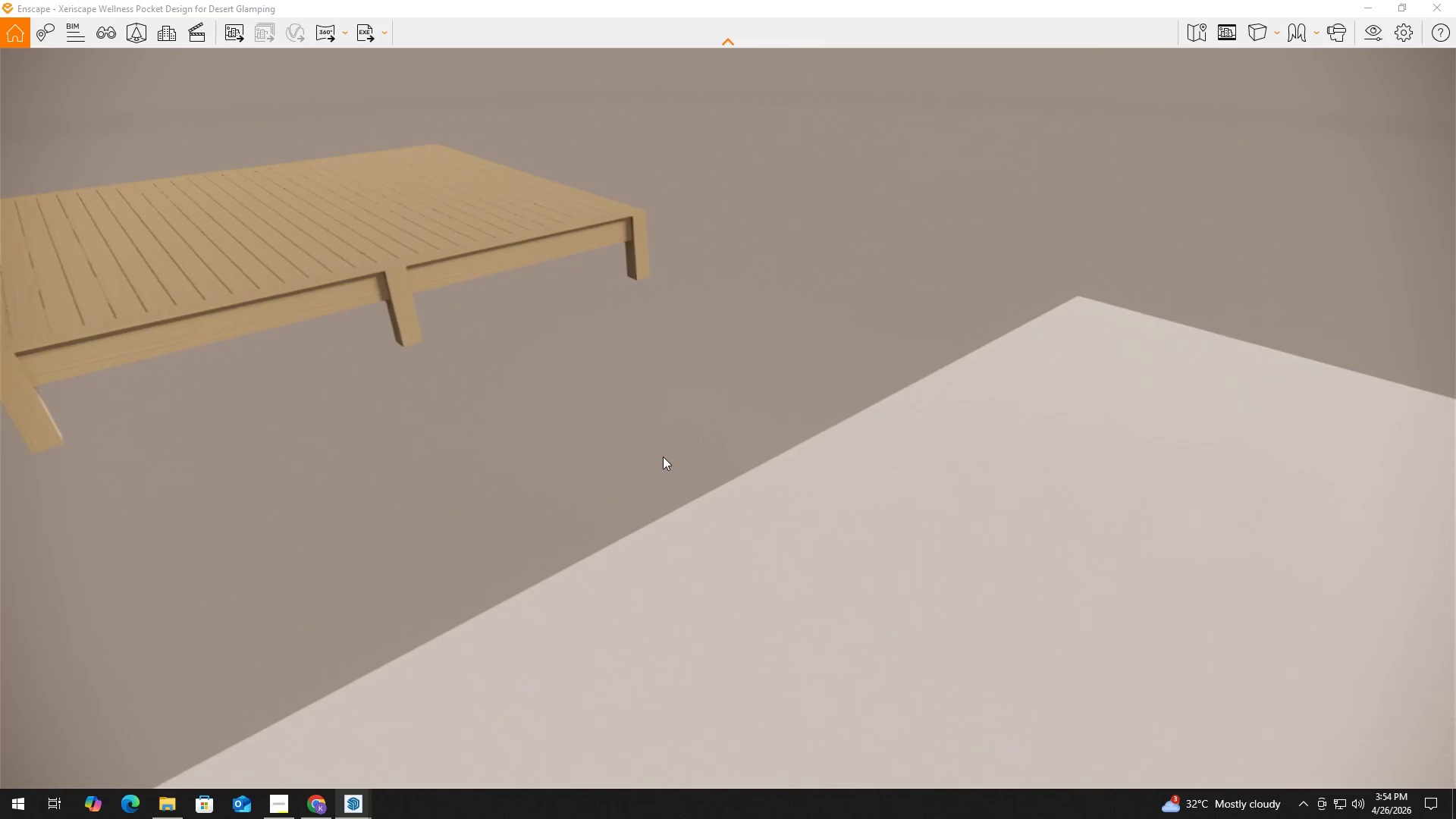 
hold_key(key=D, duration=1.05)
 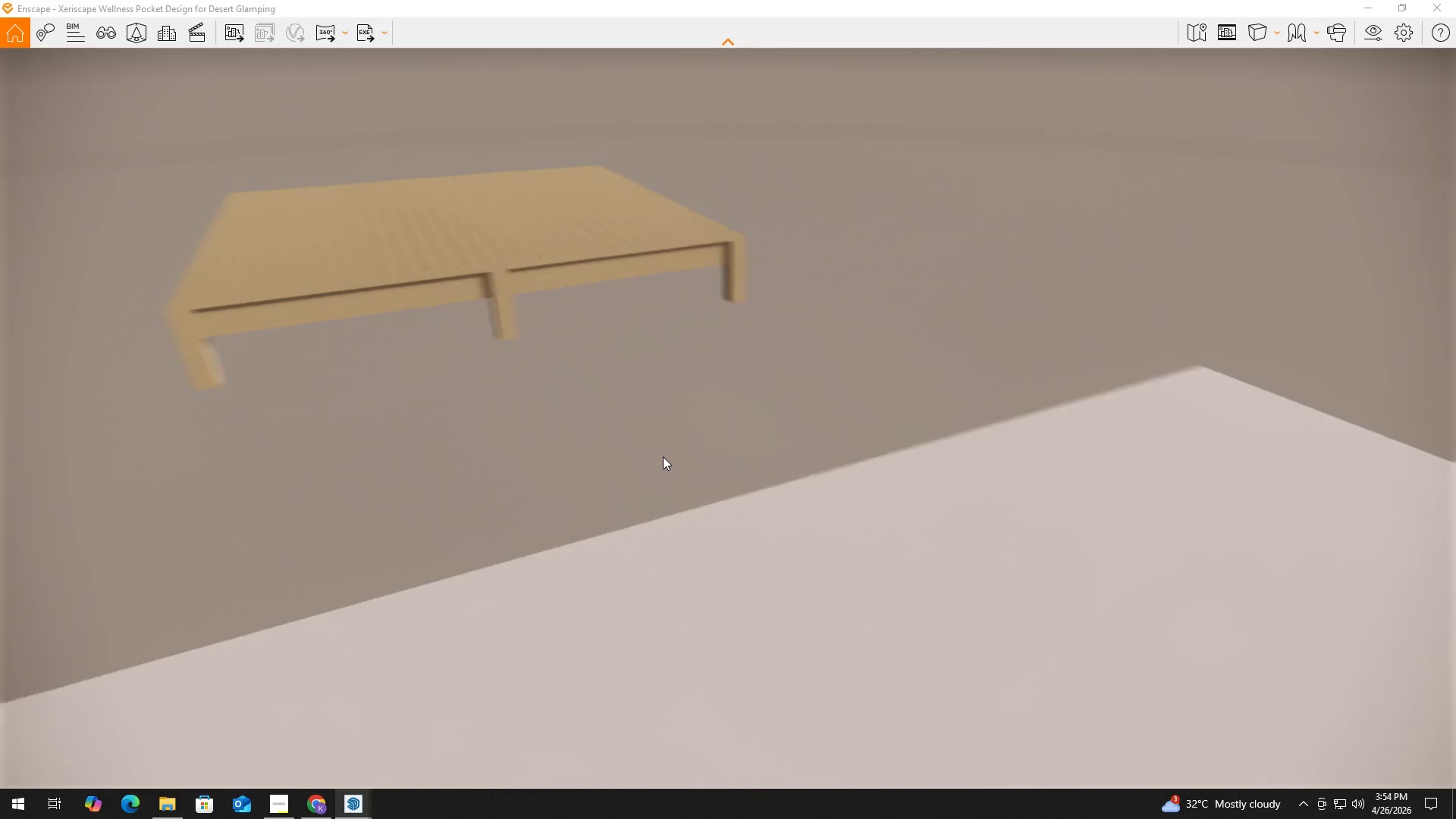 
hold_key(key=D, duration=0.31)
 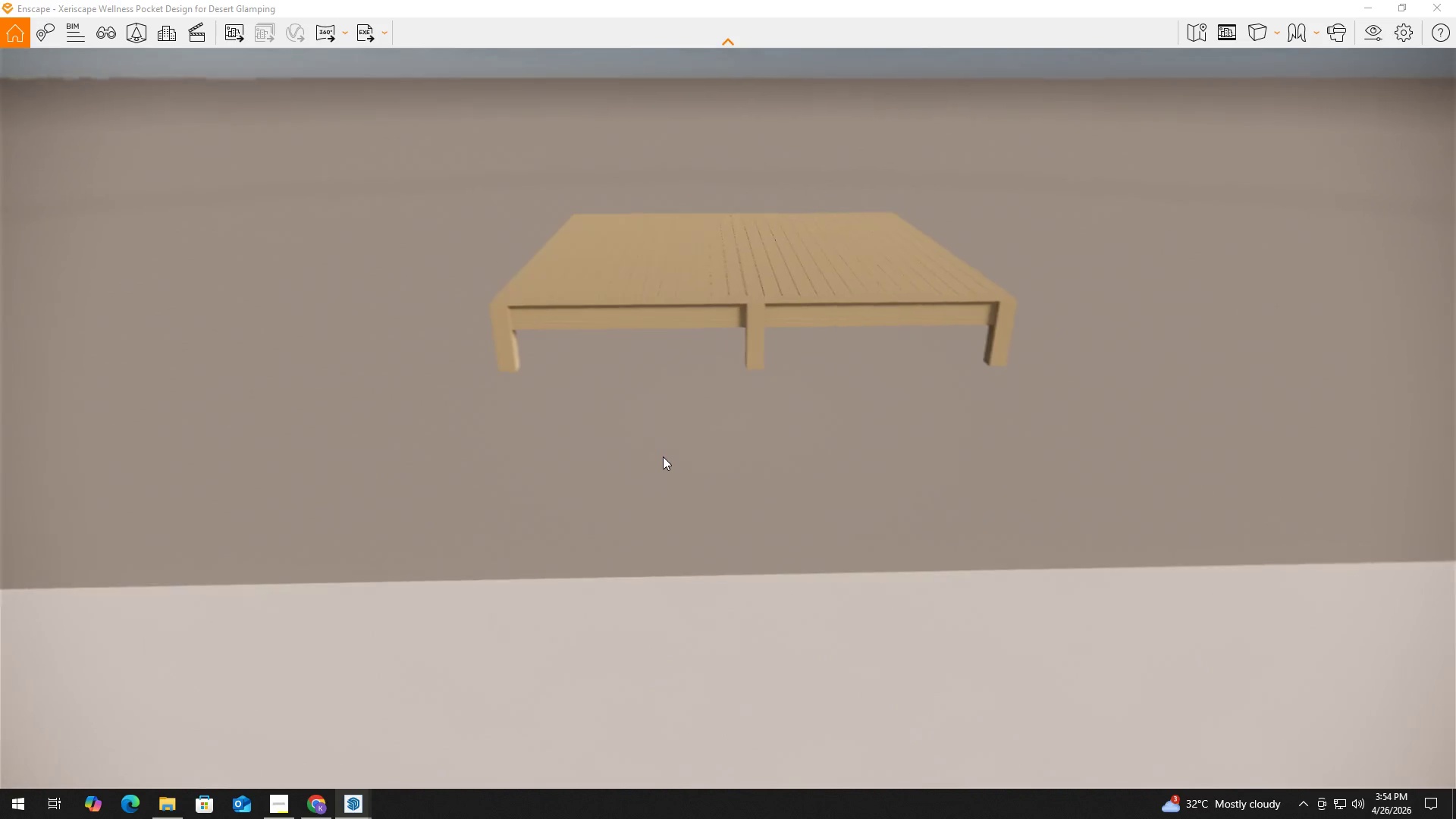 
hold_key(key=W, duration=0.95)
 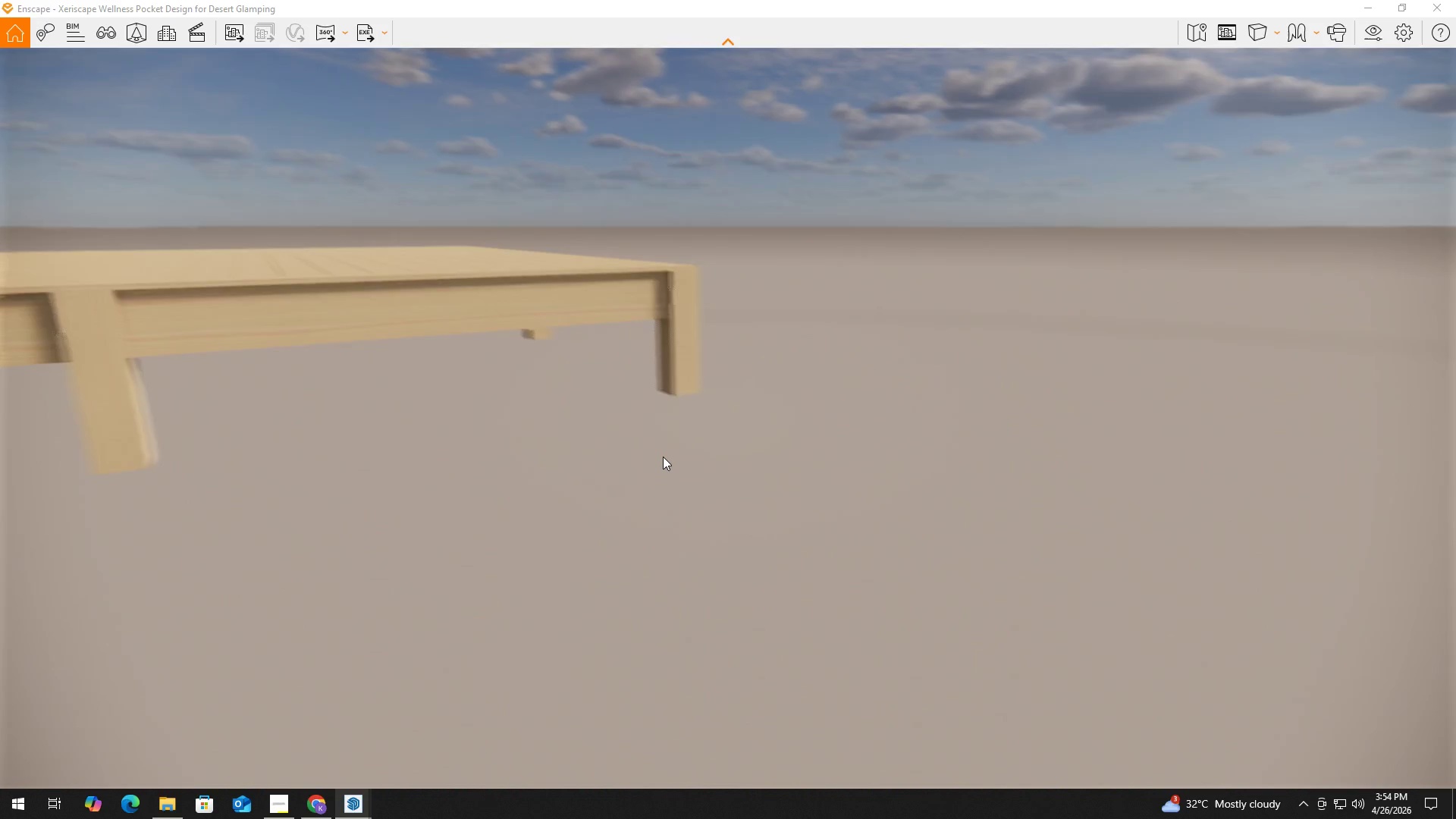 
hold_key(key=ShiftLeft, duration=0.31)
 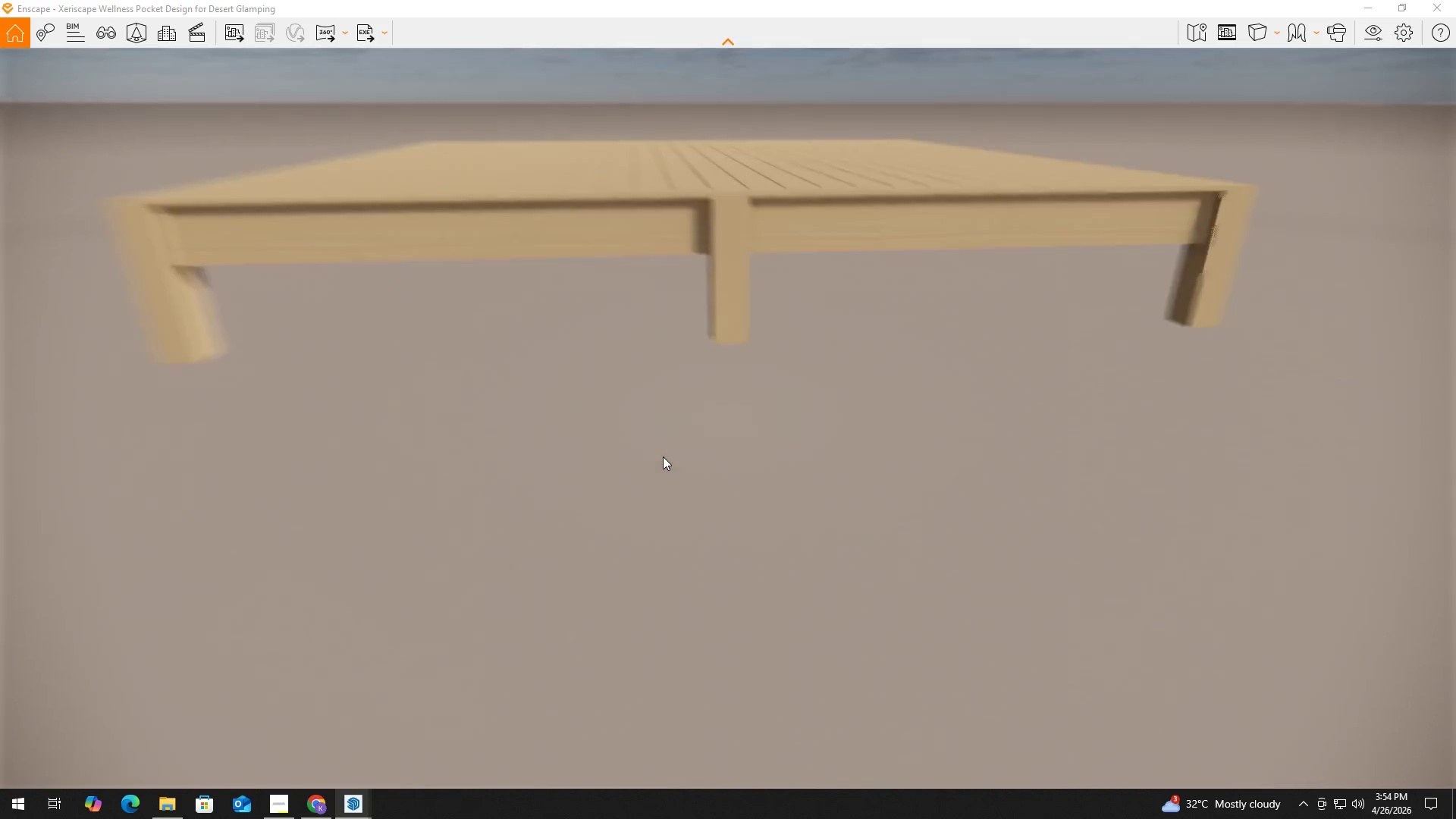 
hold_key(key=D, duration=1.84)
 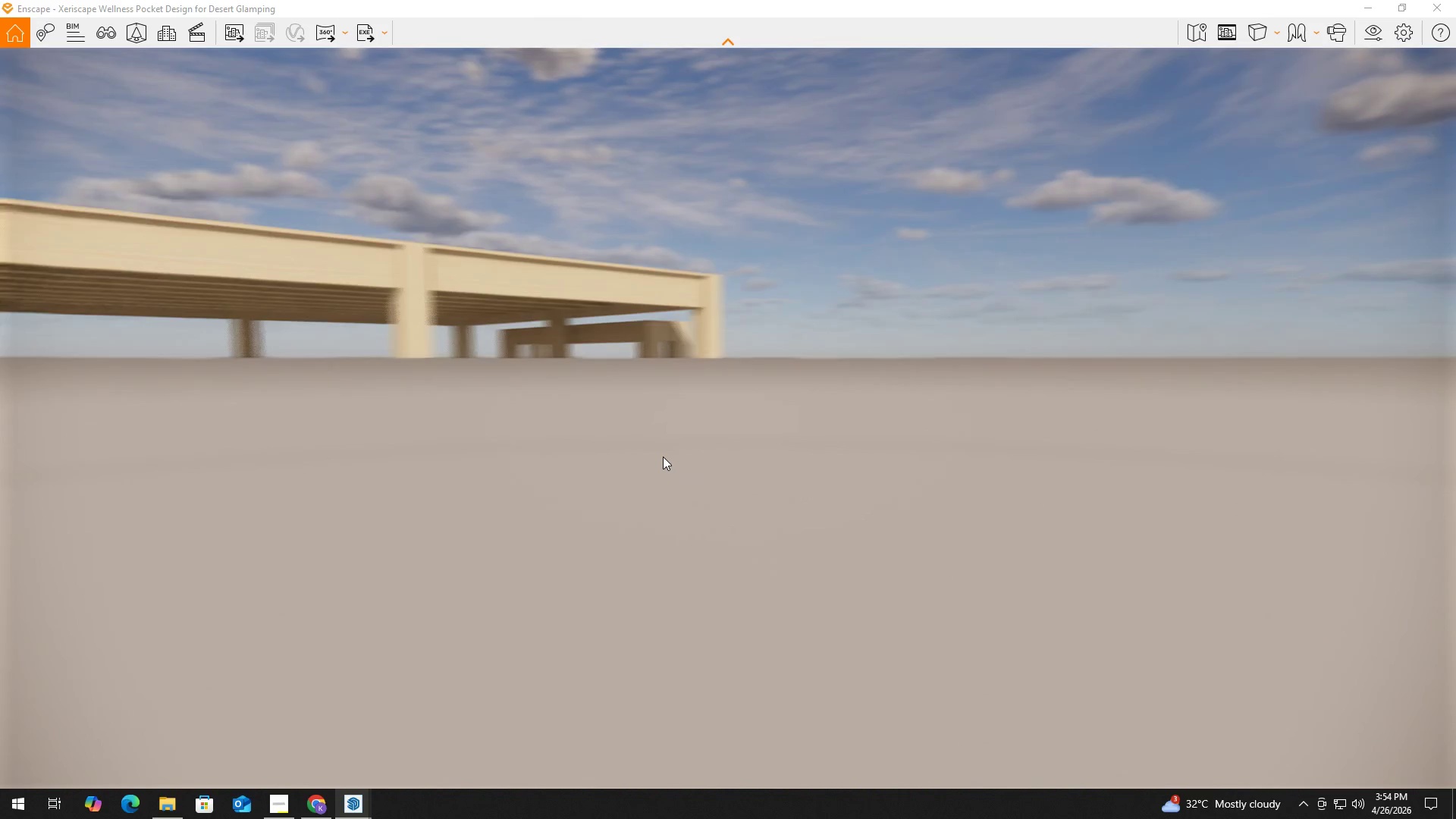 
hold_key(key=W, duration=2.5)
 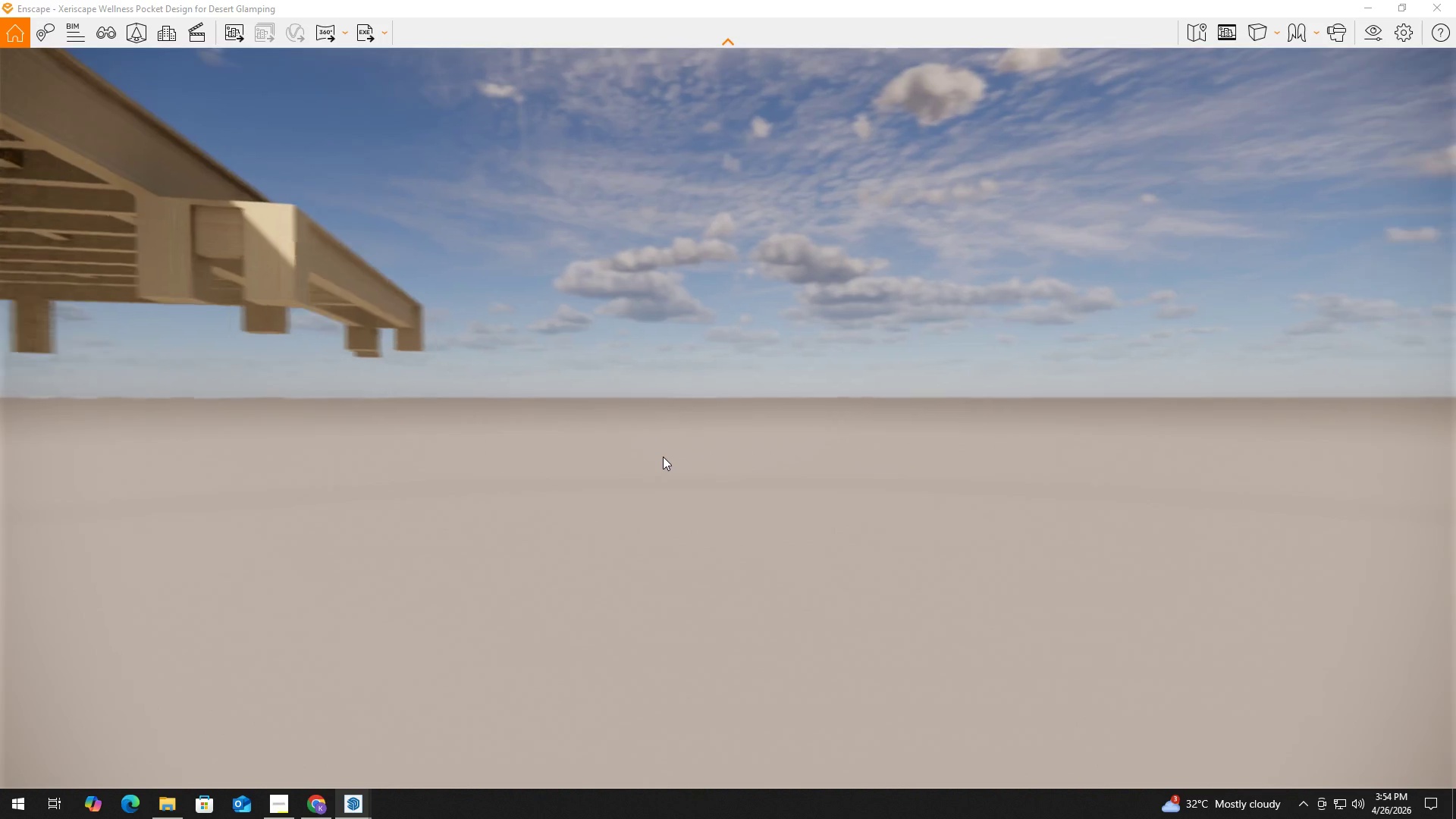 
hold_key(key=ShiftLeft, duration=0.41)
 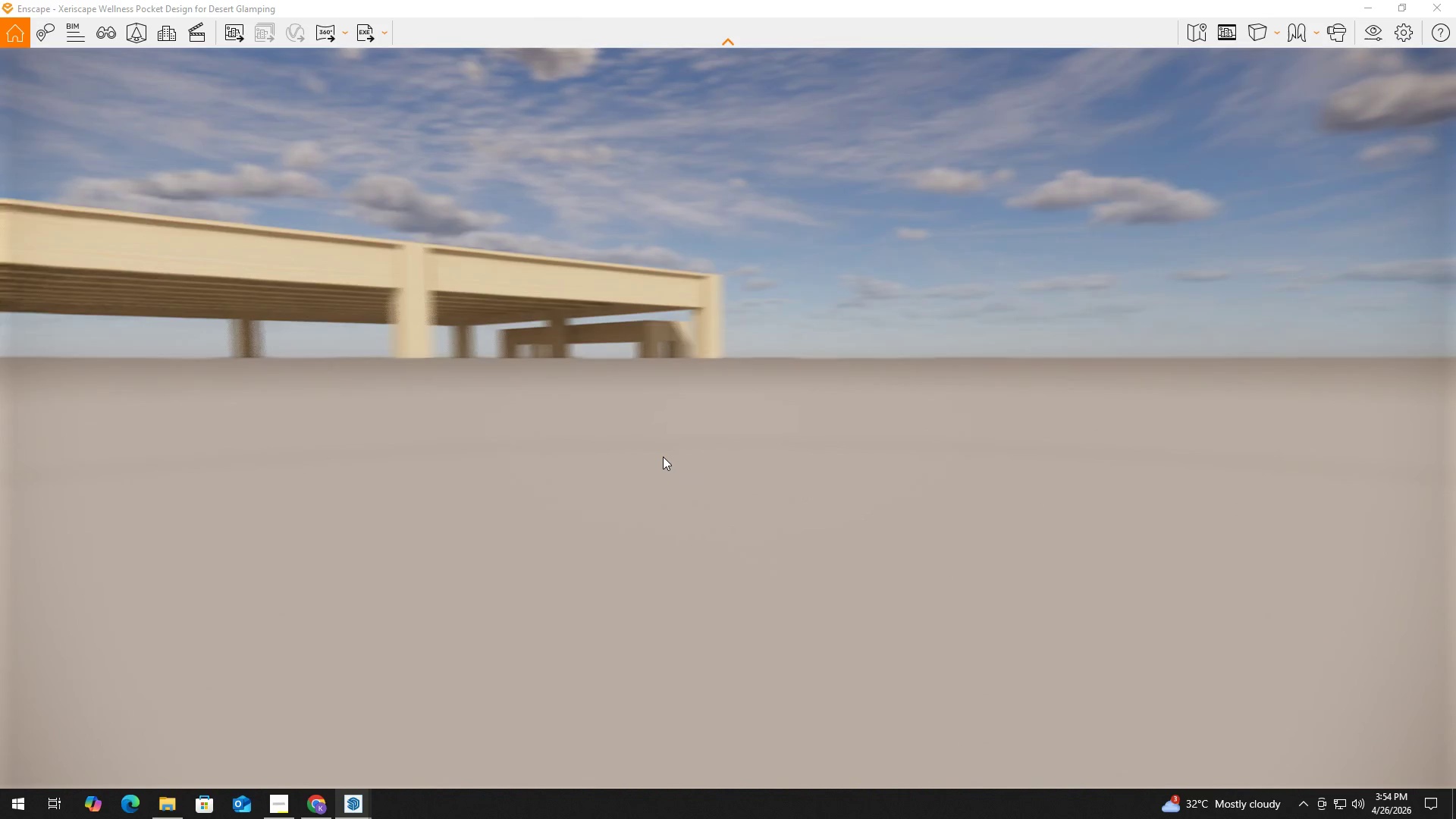 
hold_key(key=ShiftLeft, duration=0.44)
 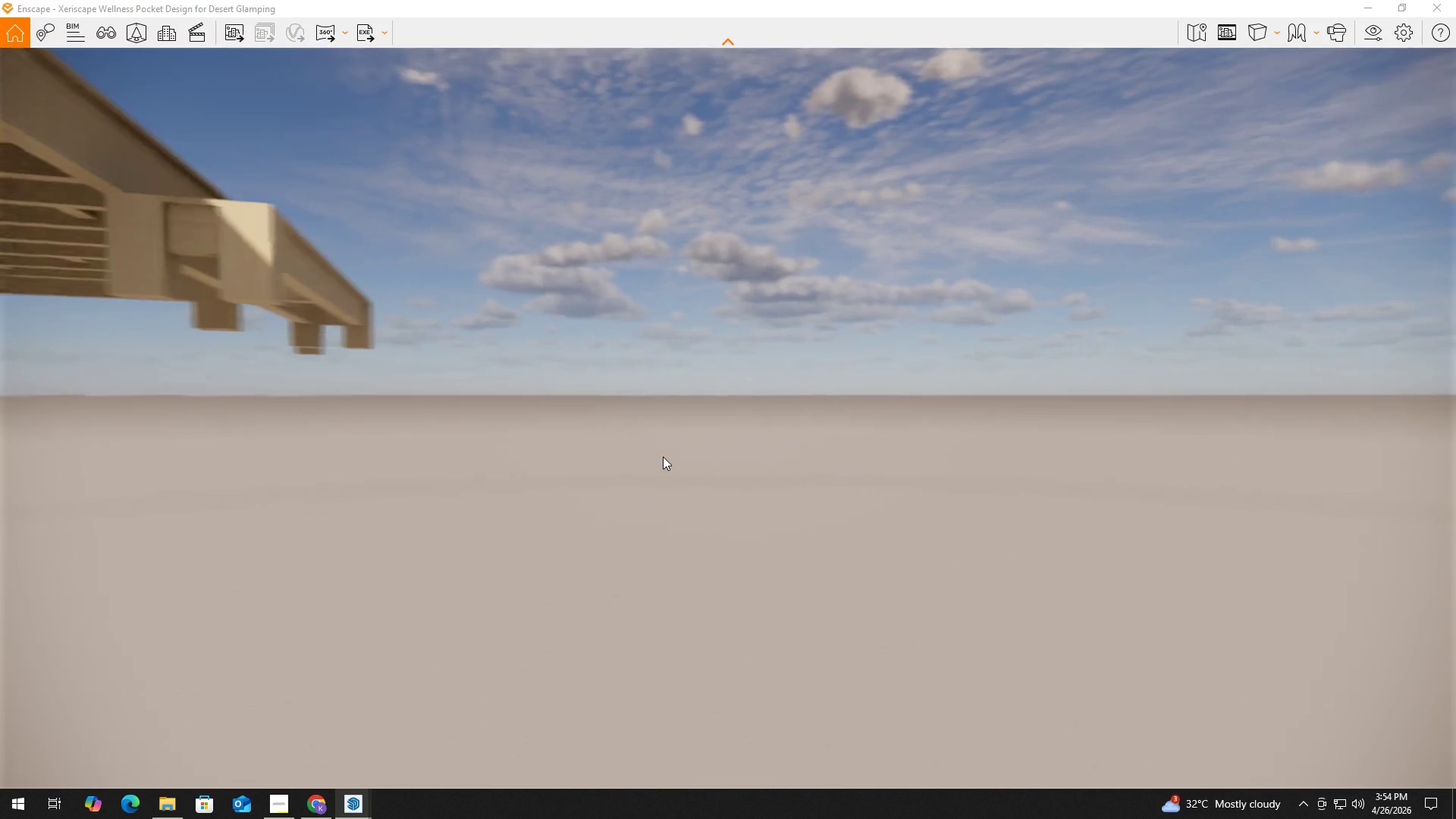 
hold_key(key=D, duration=0.86)
 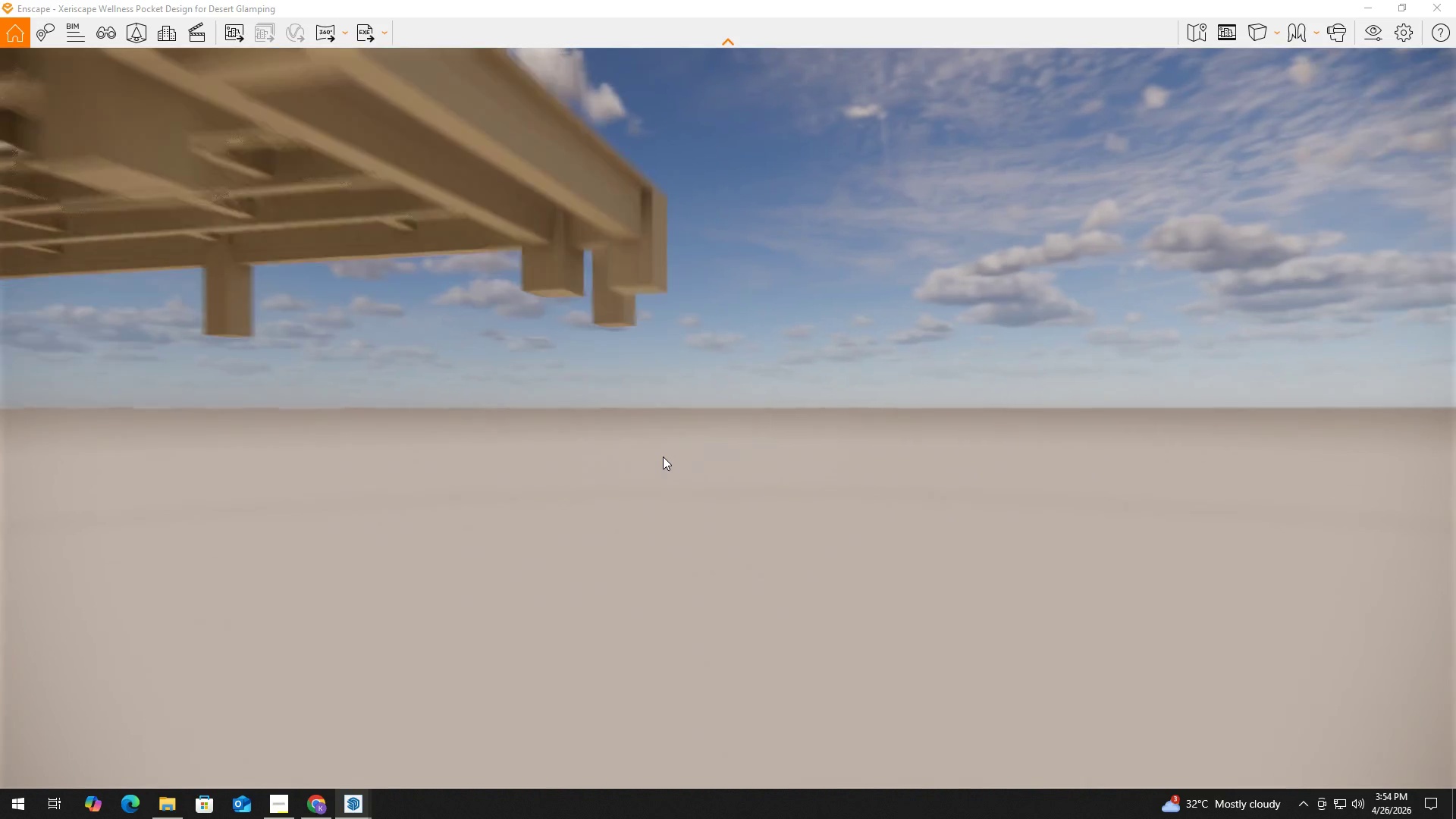 
hold_key(key=W, duration=0.91)
 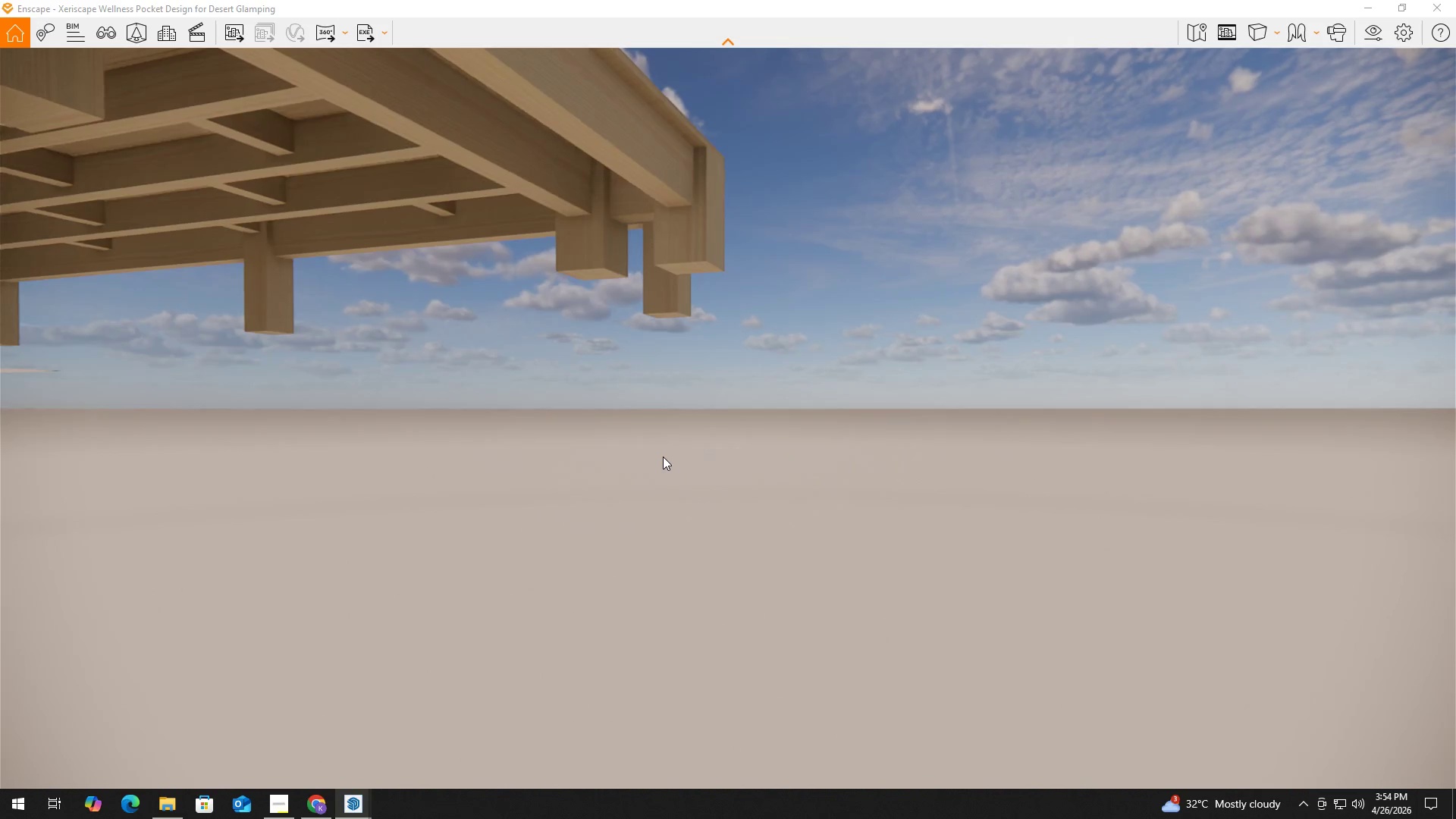 
hold_key(key=ShiftLeft, duration=0.34)
 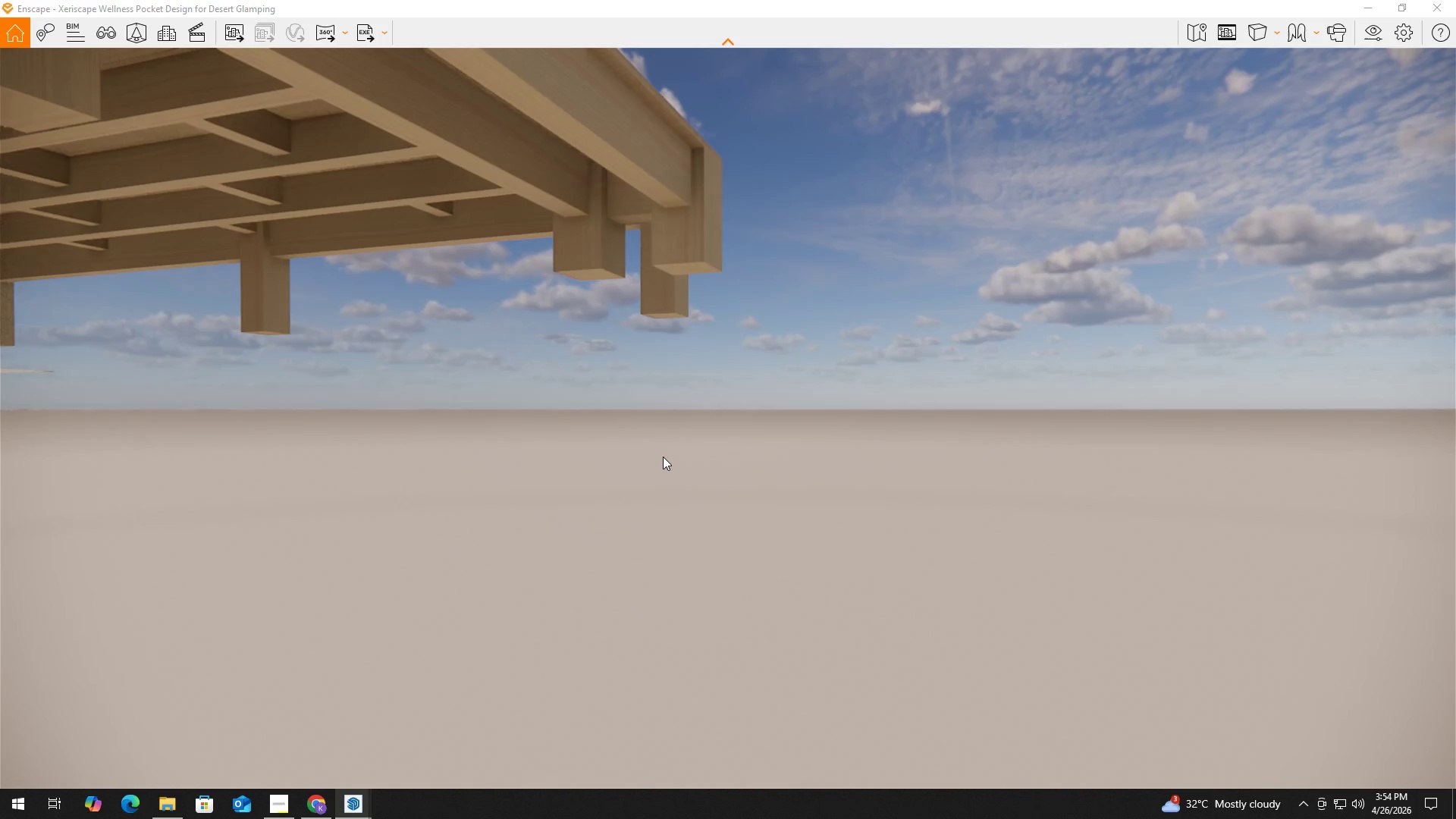 
hold_key(key=ShiftLeft, duration=0.41)
 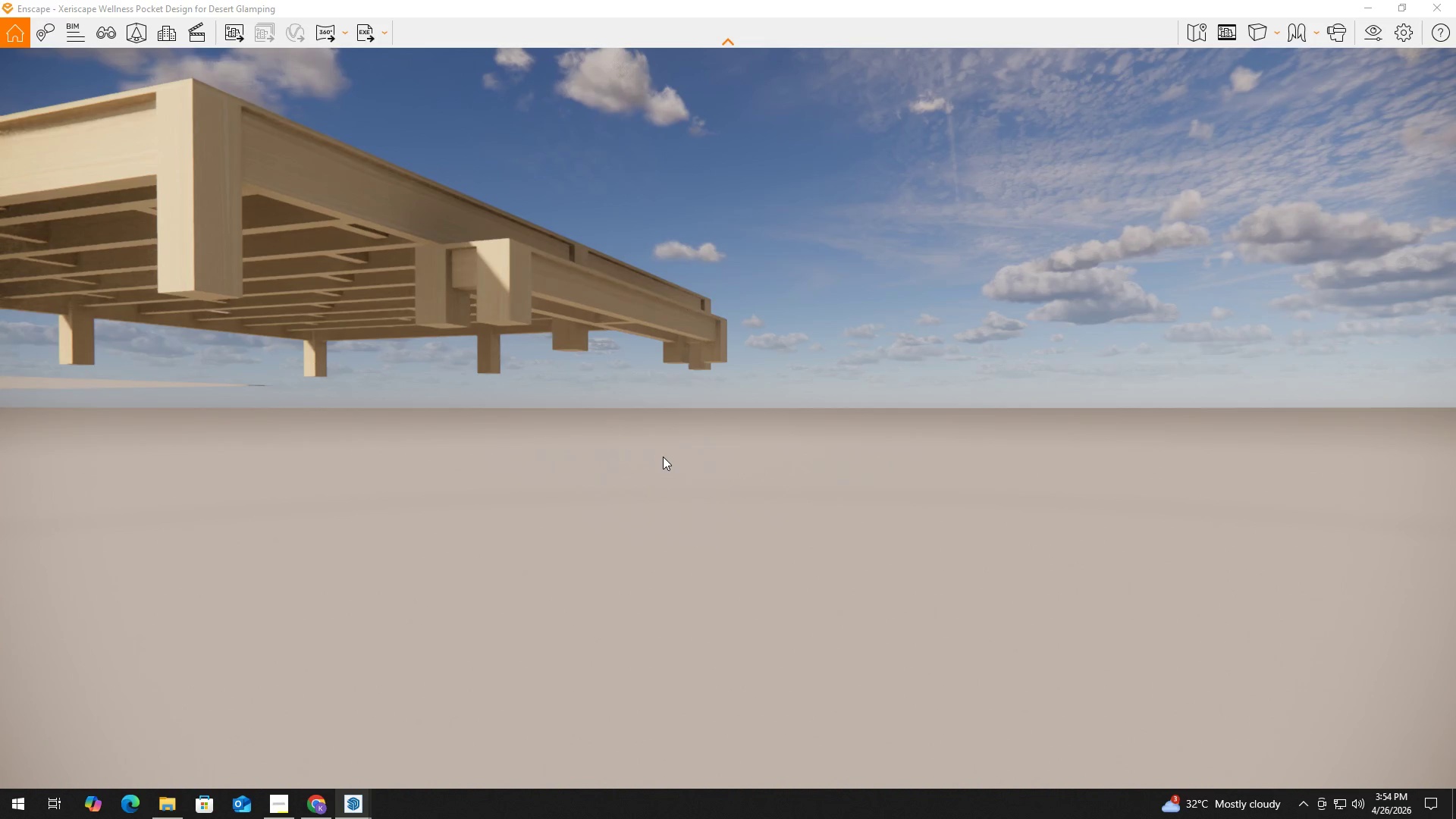 
hold_key(key=S, duration=0.44)
 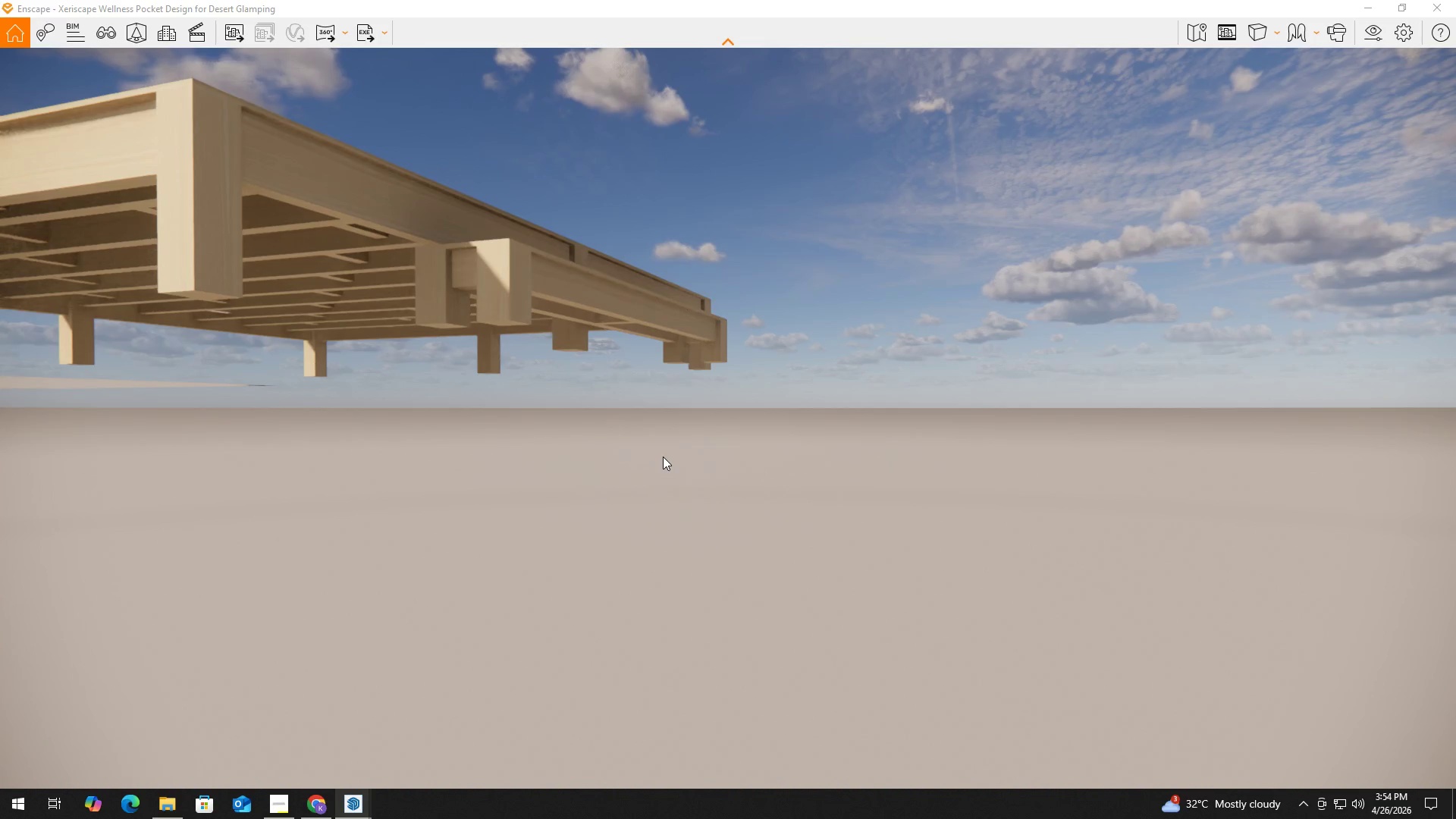 
hold_key(key=S, duration=1.98)
 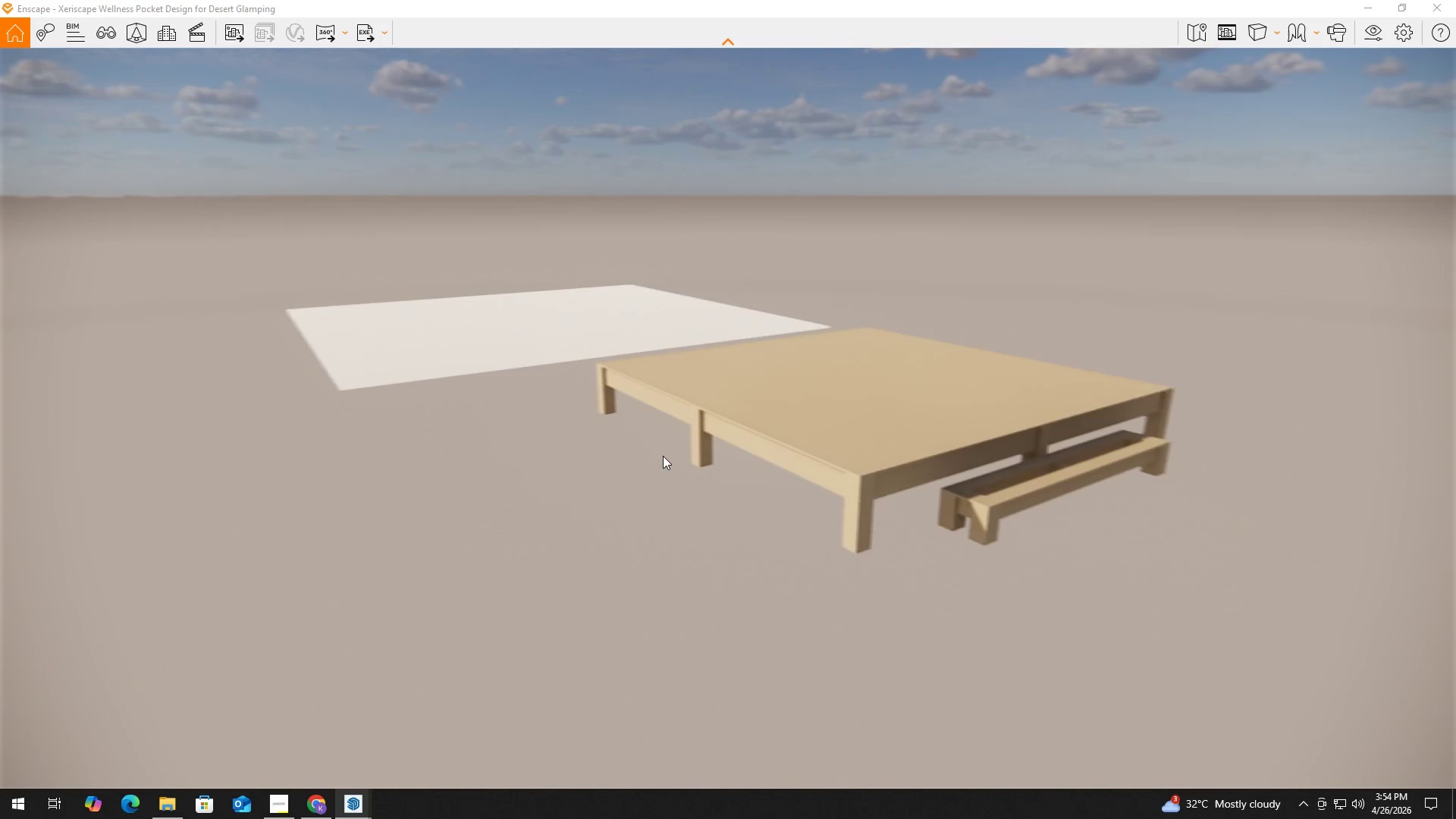 
hold_key(key=E, duration=1.5)
 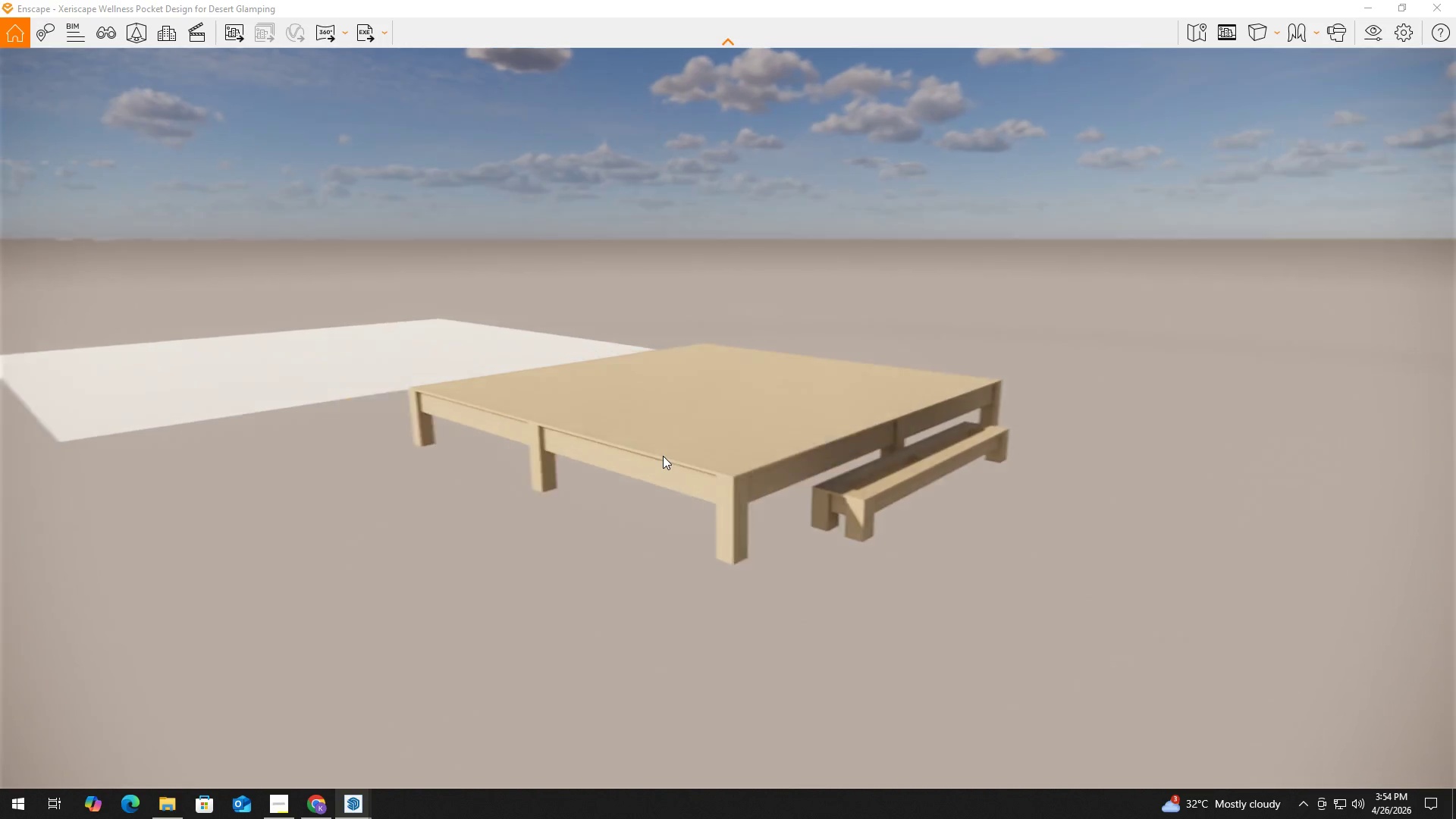 
type(eeeee)
 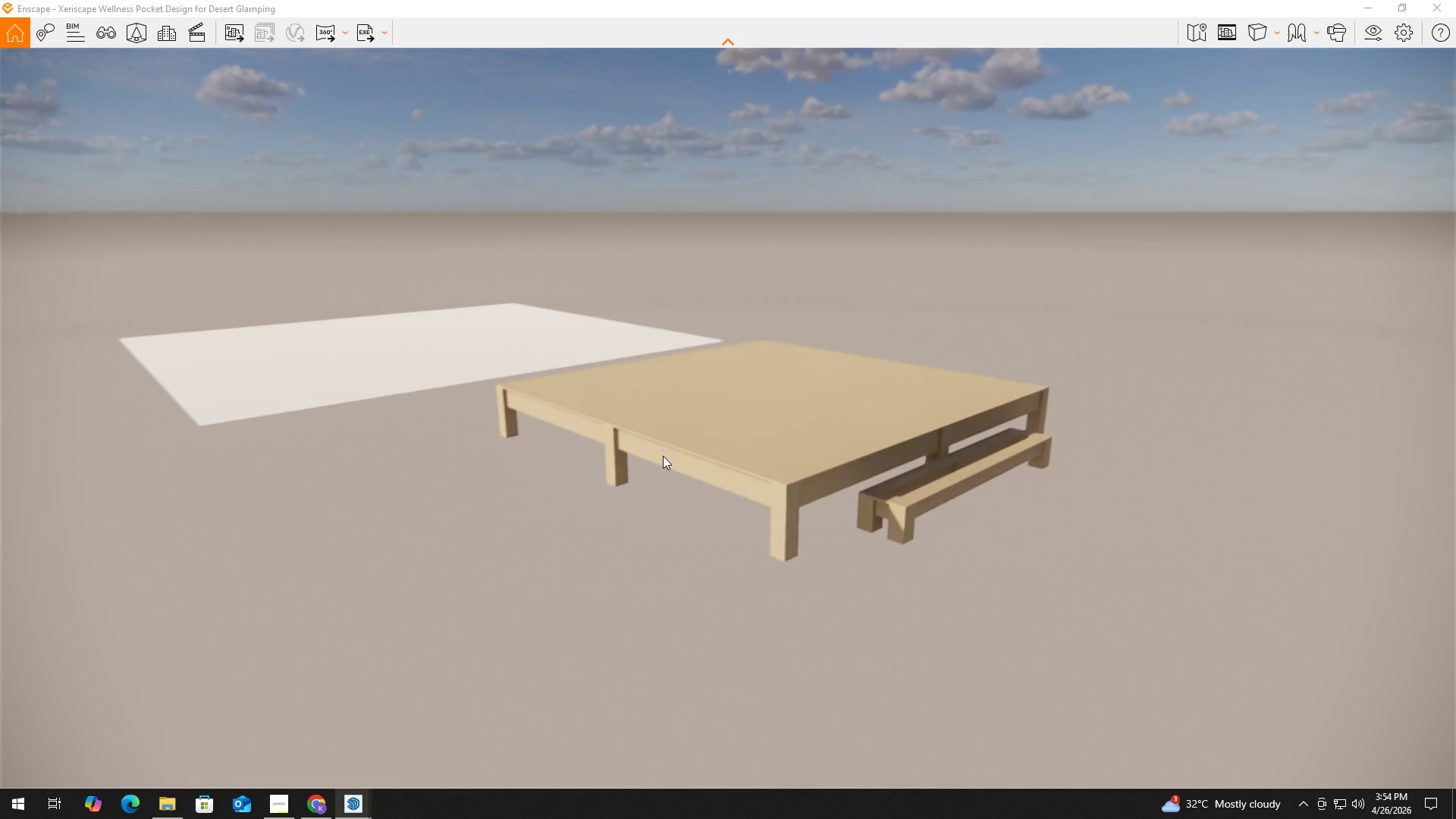 
hold_key(key=D, duration=1.3)
 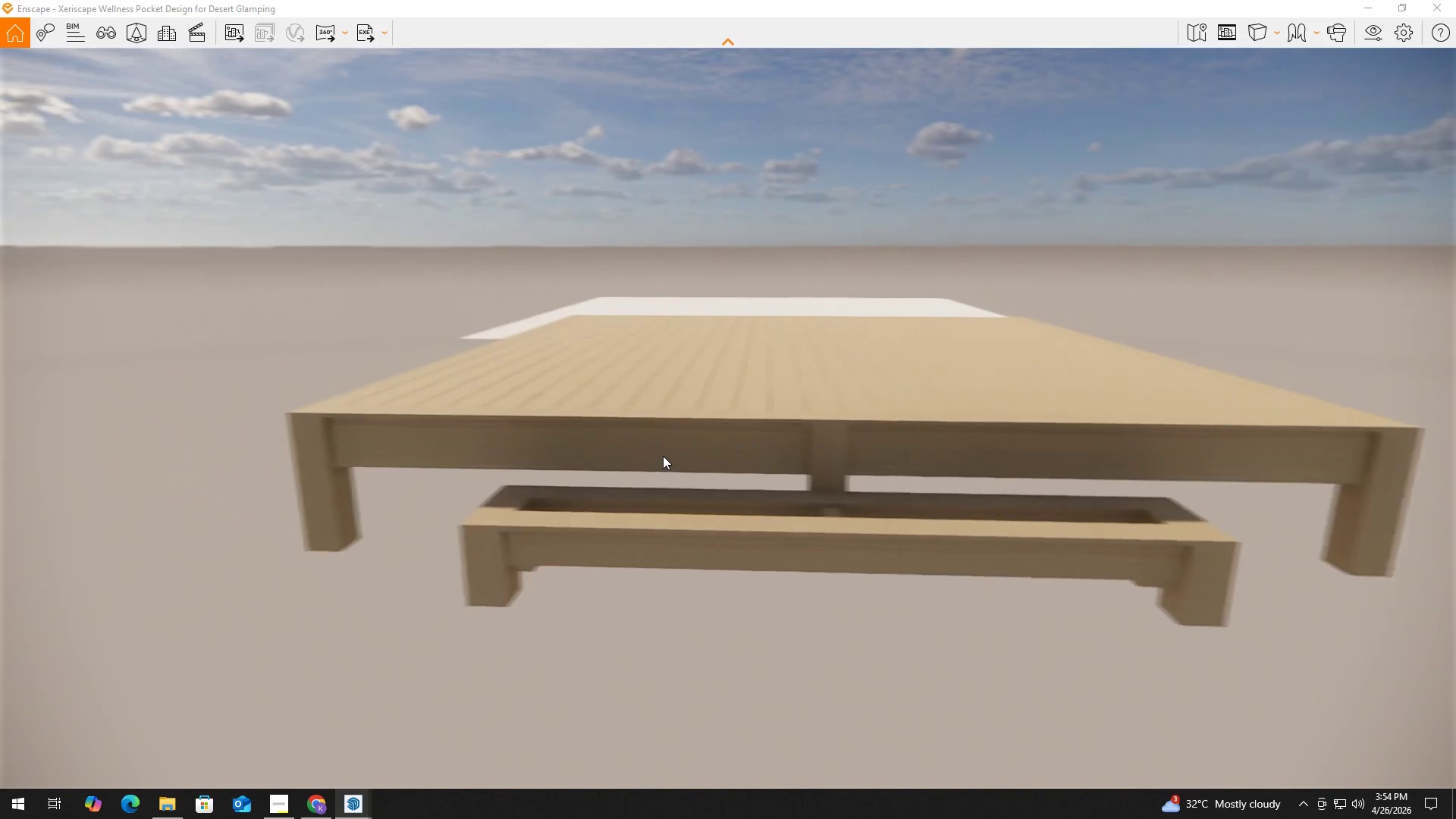 
hold_key(key=W, duration=0.95)
 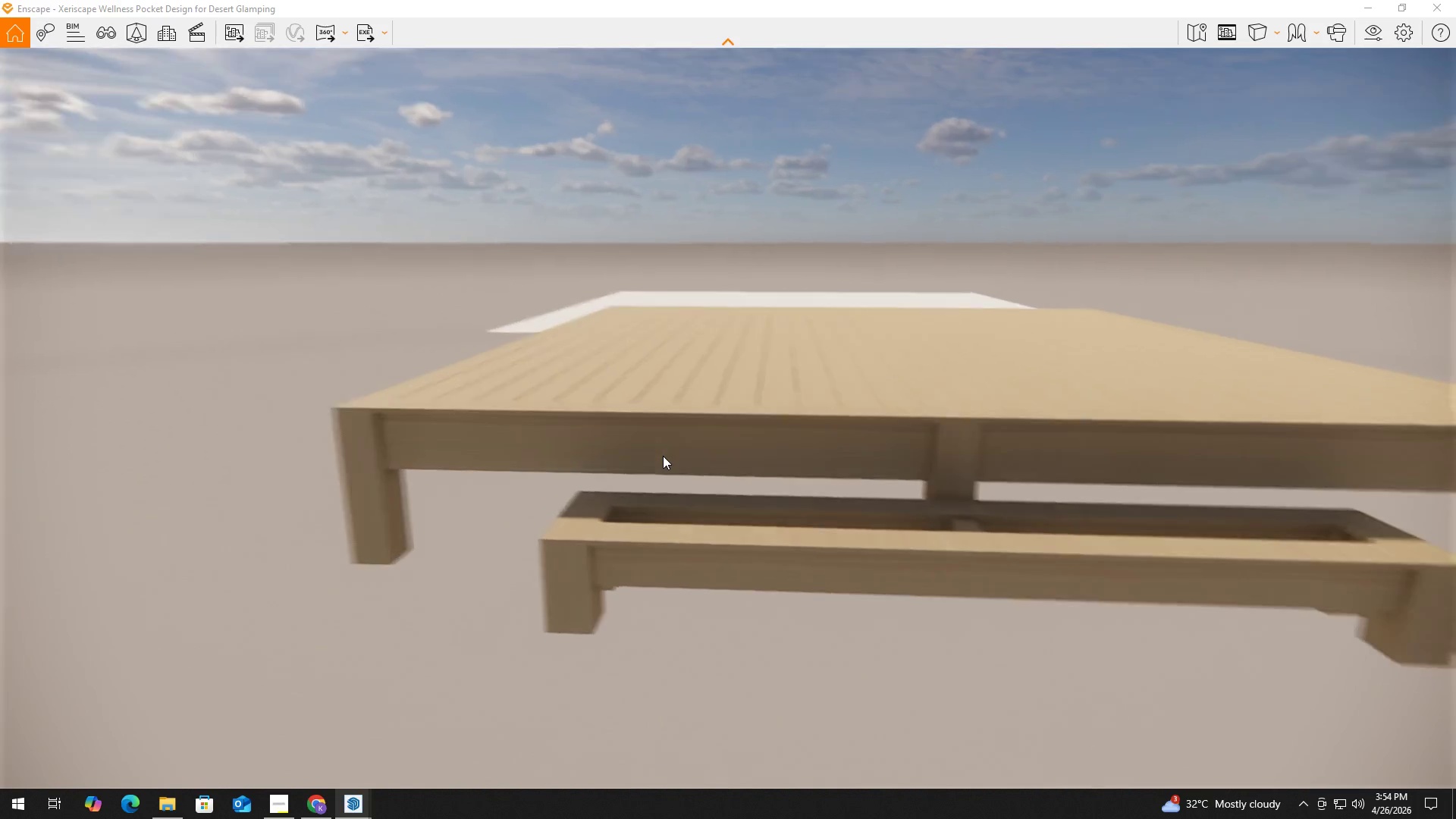 
hold_key(key=ShiftLeft, duration=0.39)
 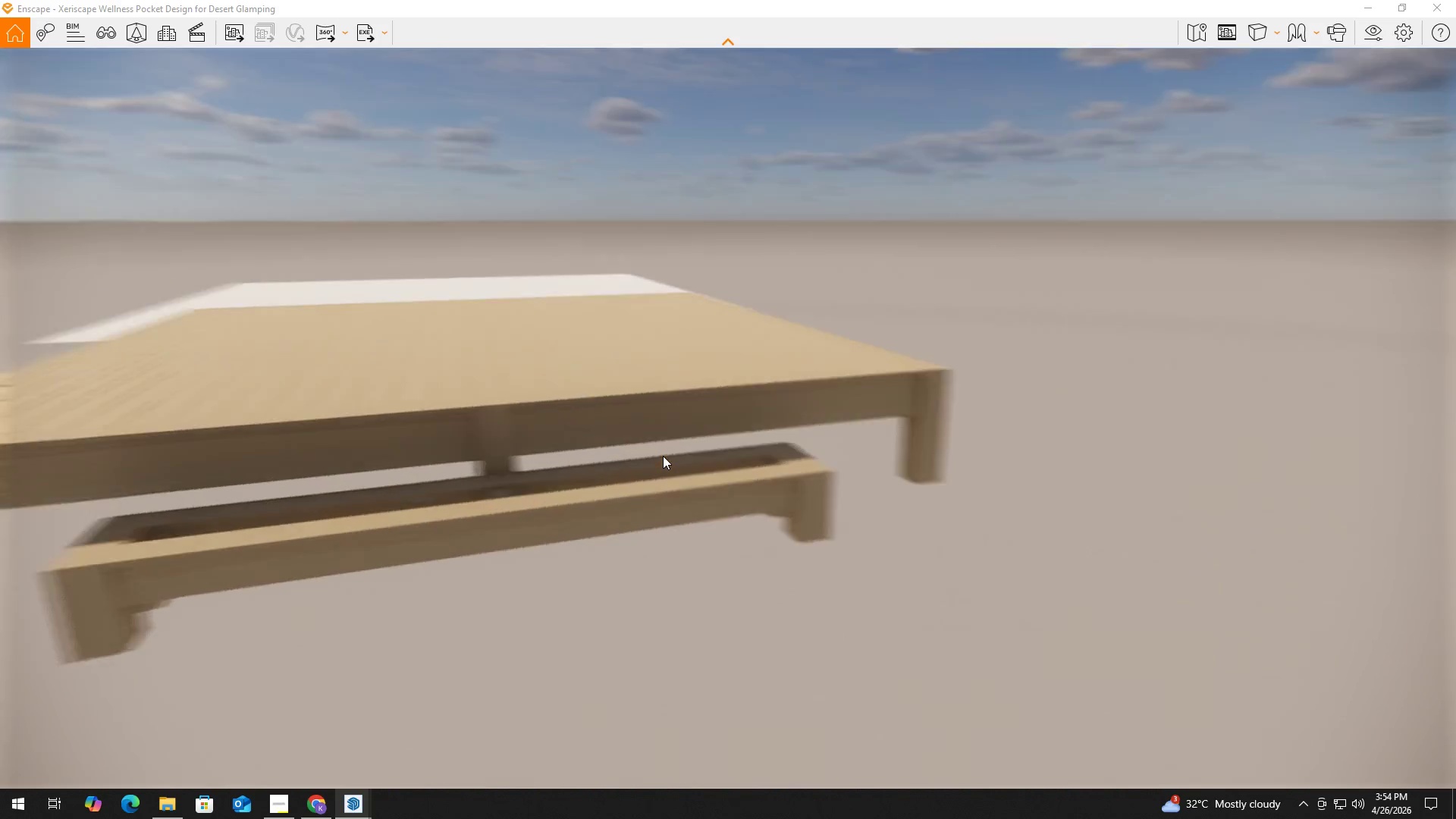 
hold_key(key=A, duration=0.38)
 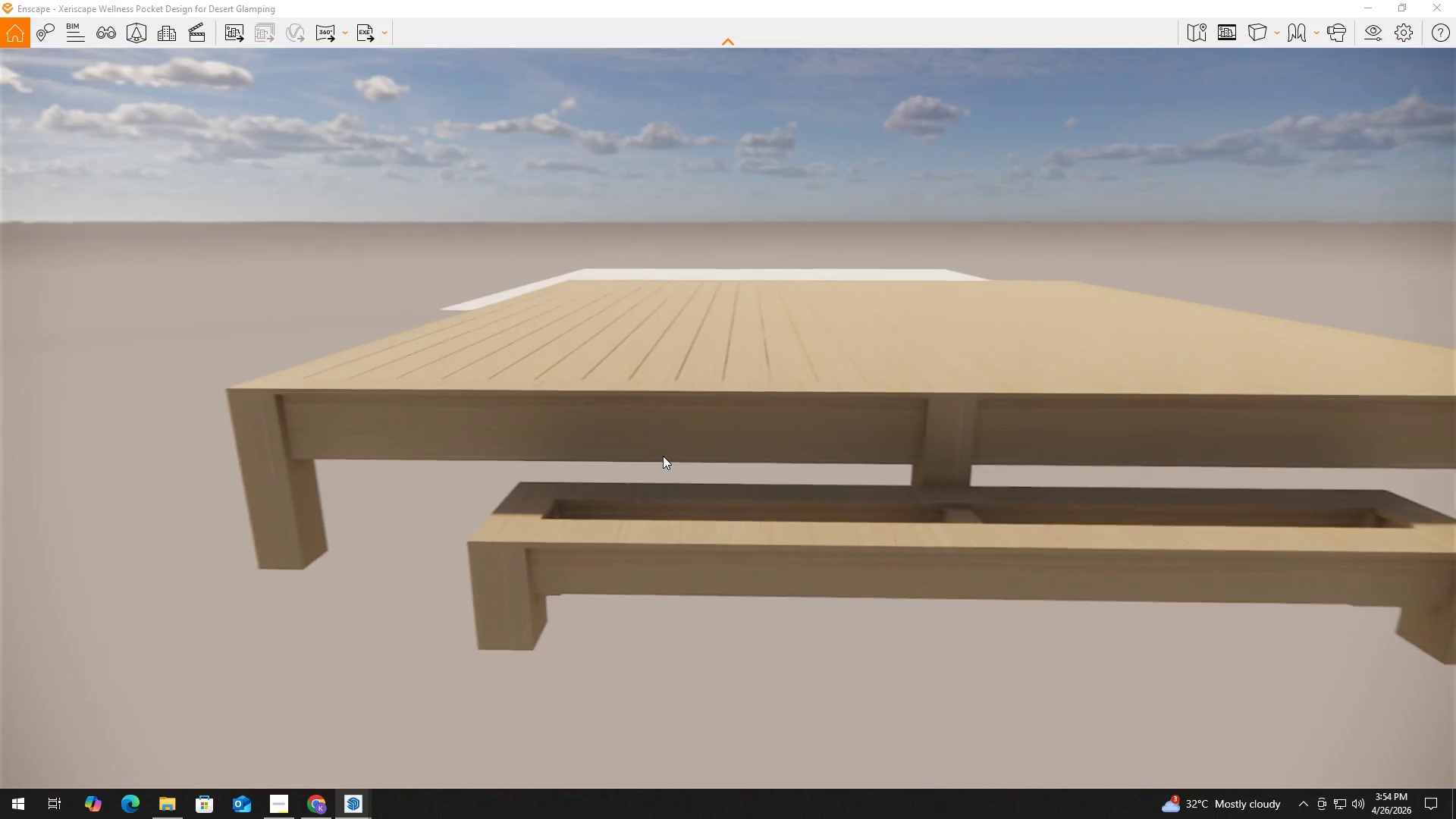 
hold_key(key=W, duration=0.5)
 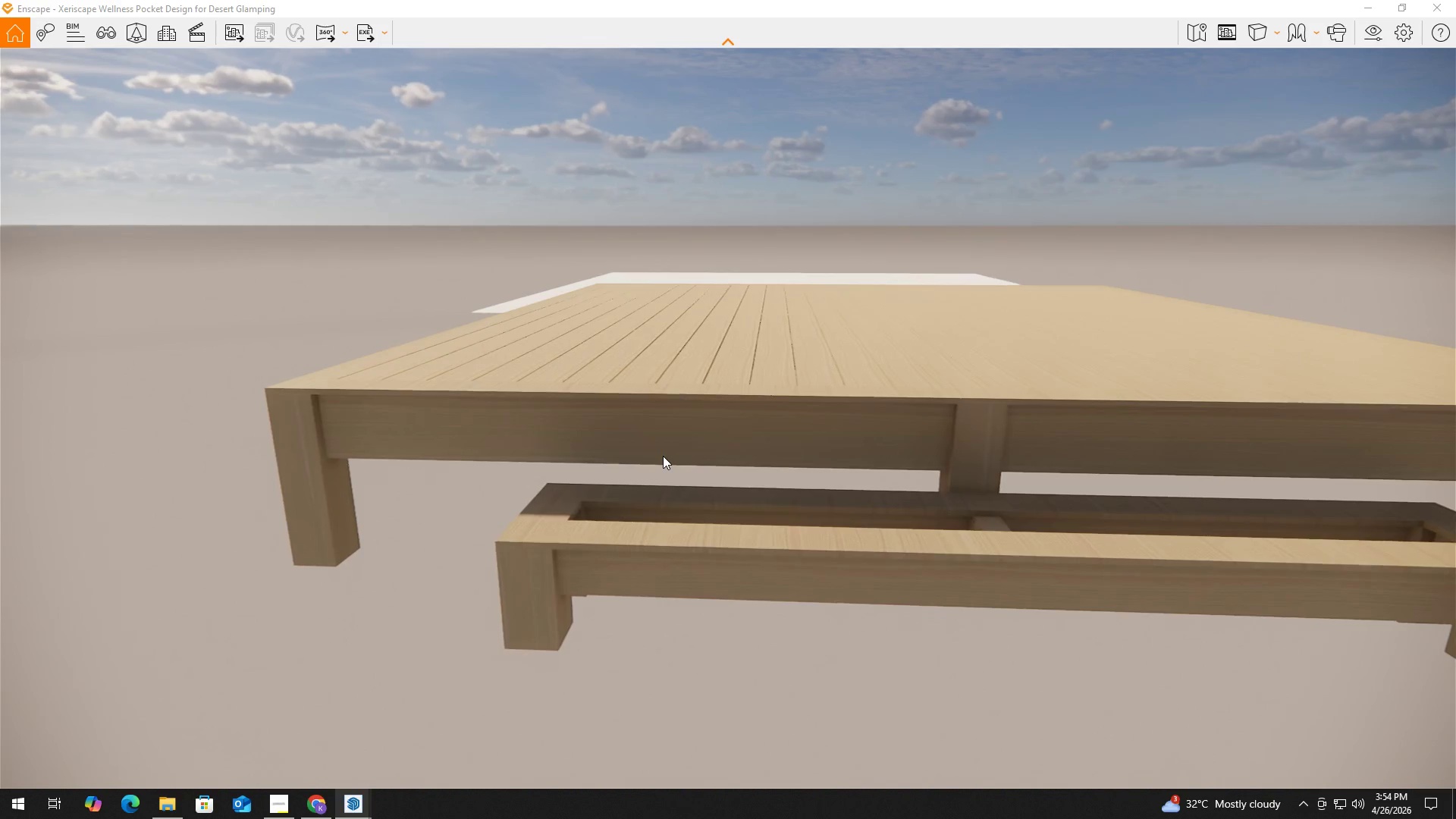 
left_click([663, 456])
 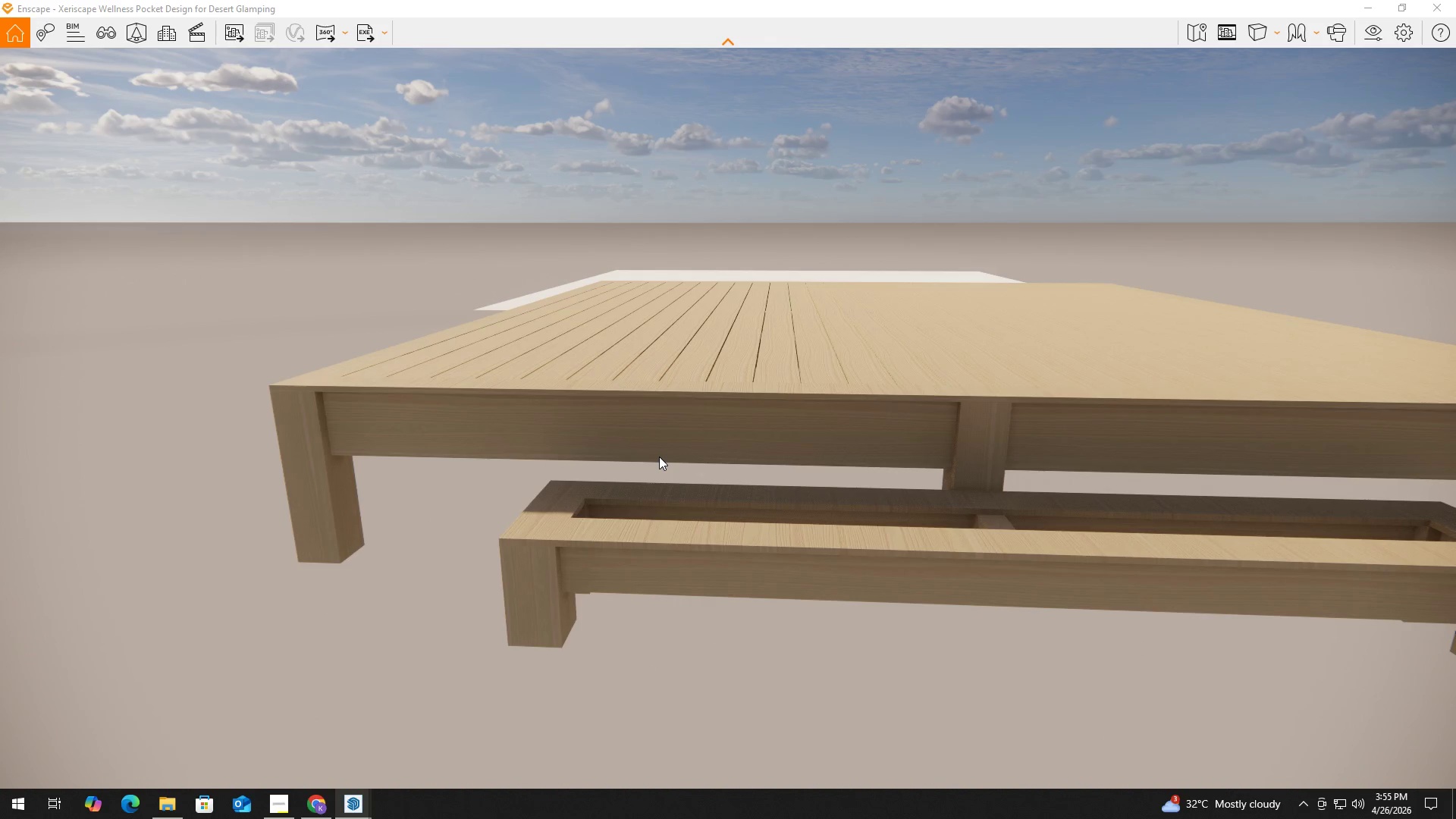 
wait(11.0)
 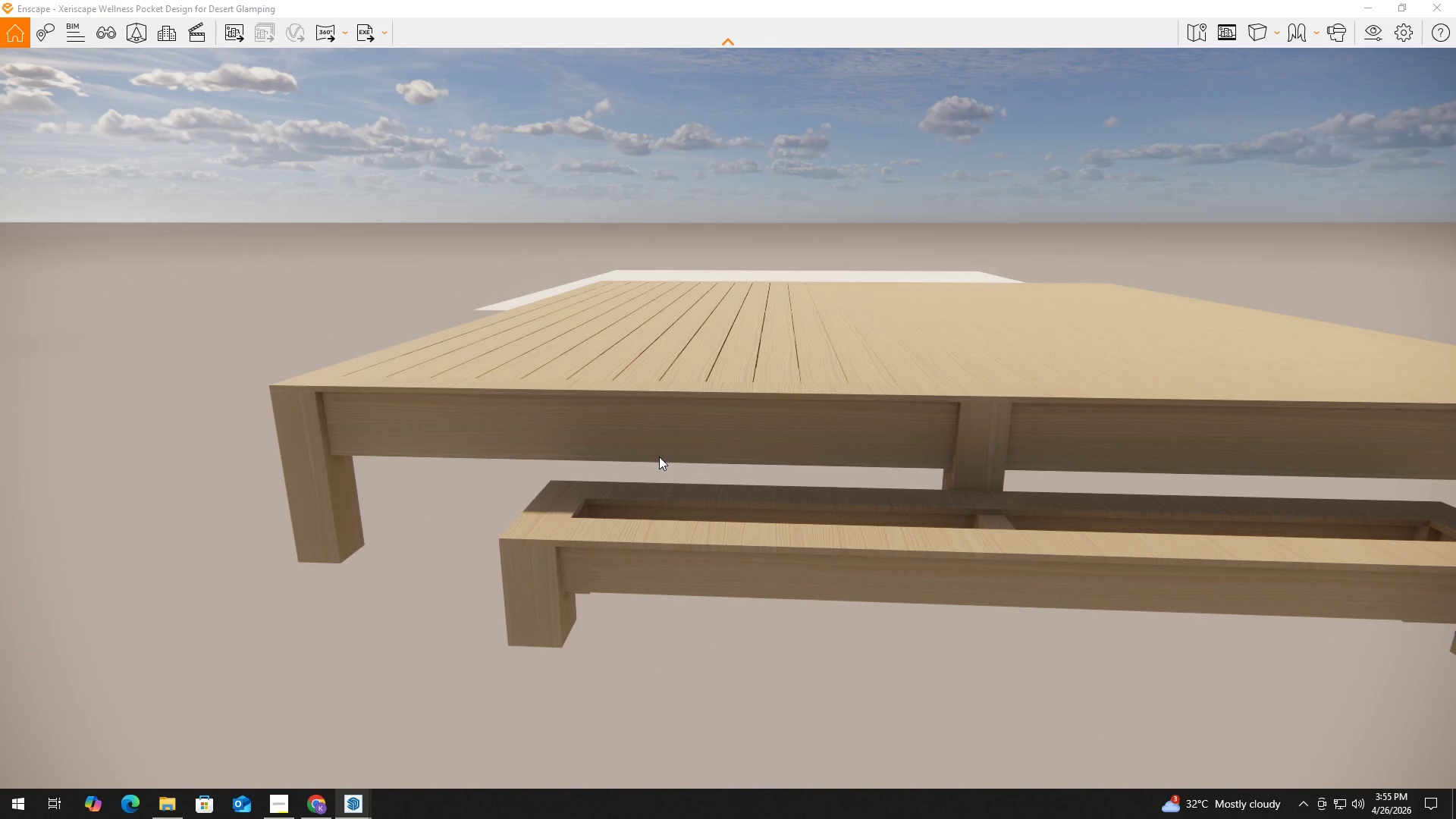 
left_click([285, 799])